 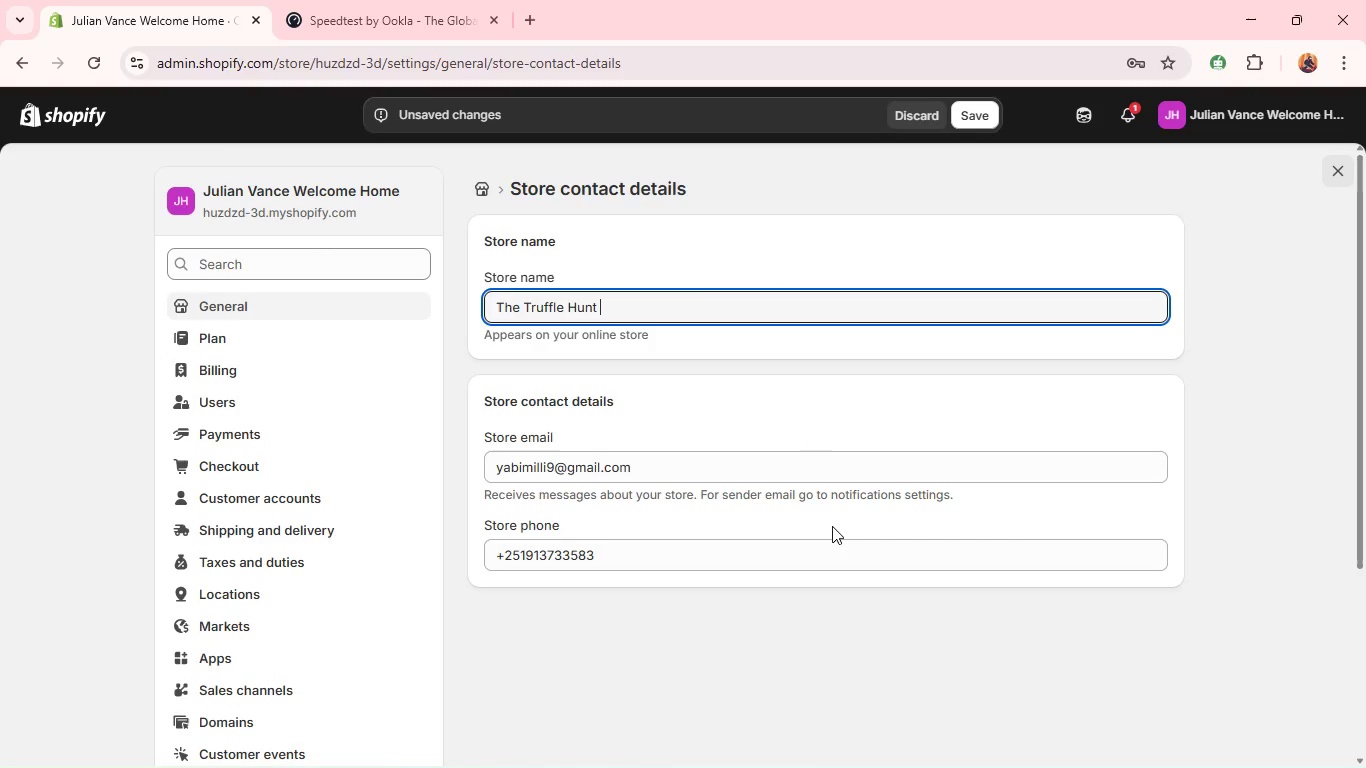 
key(Alt+Tab)
 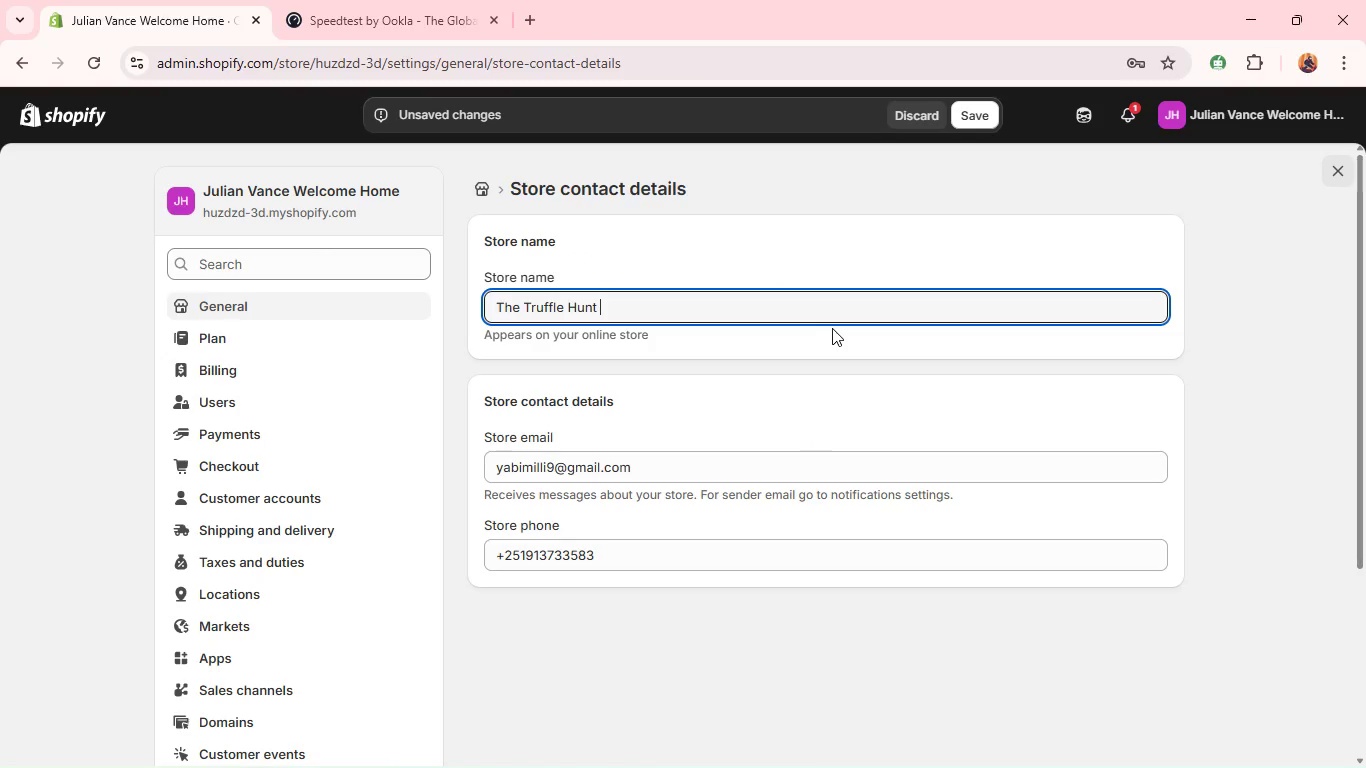 
key(Control+A)
 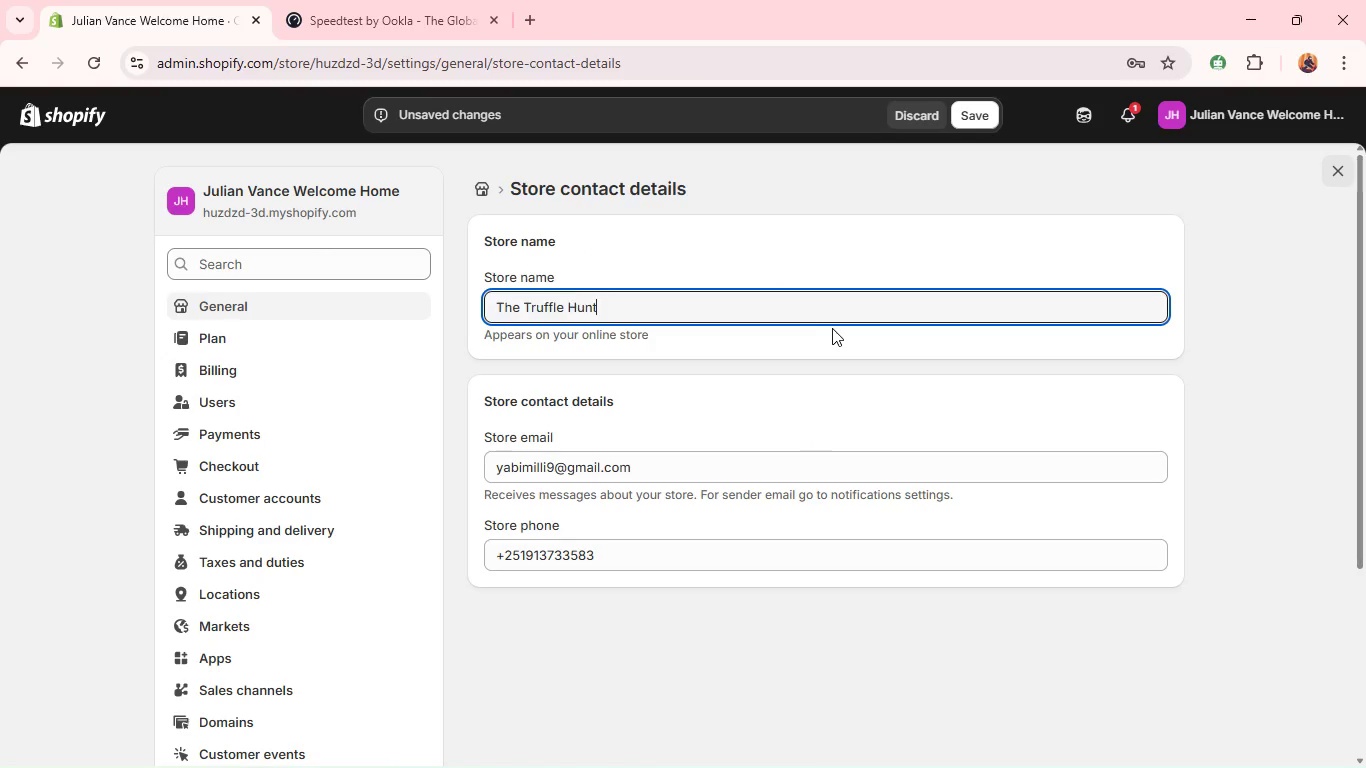 
key(Control+V)
 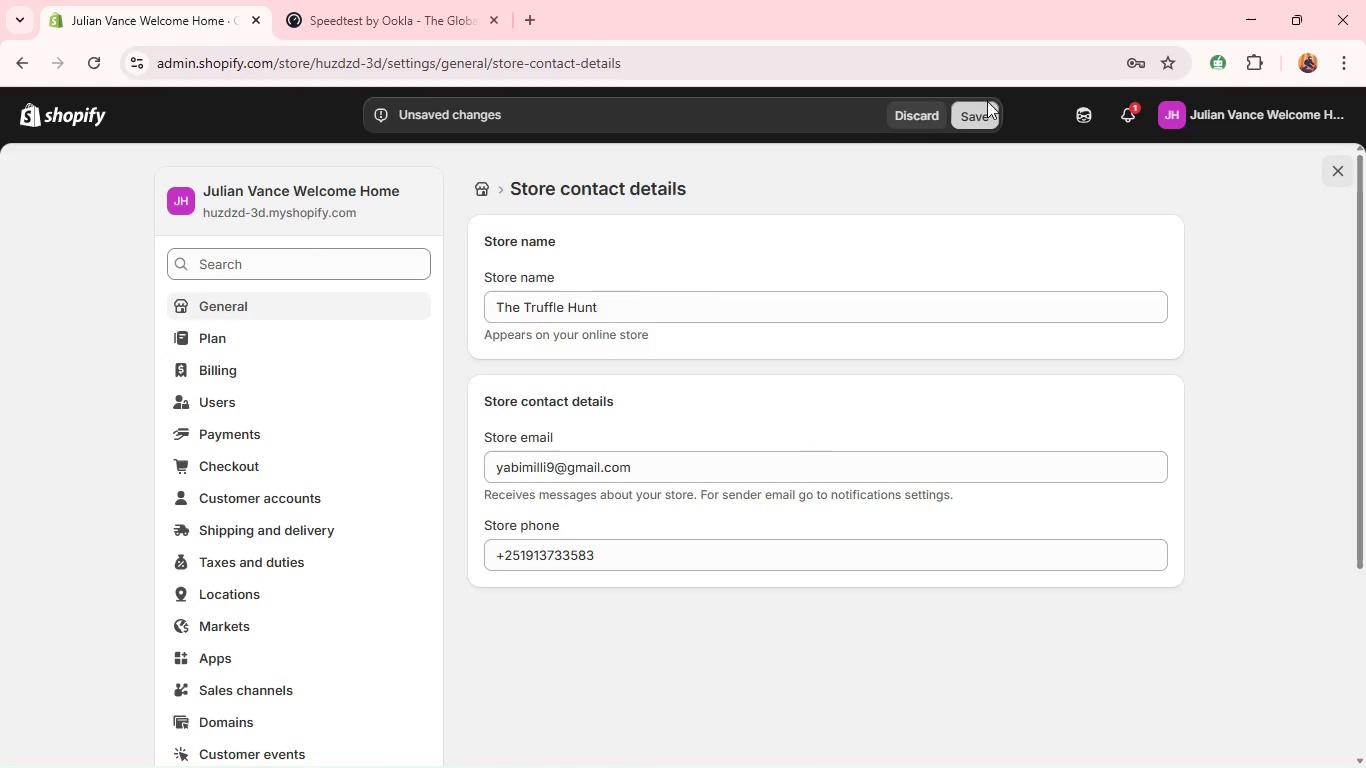 
left_click([987, 101])
 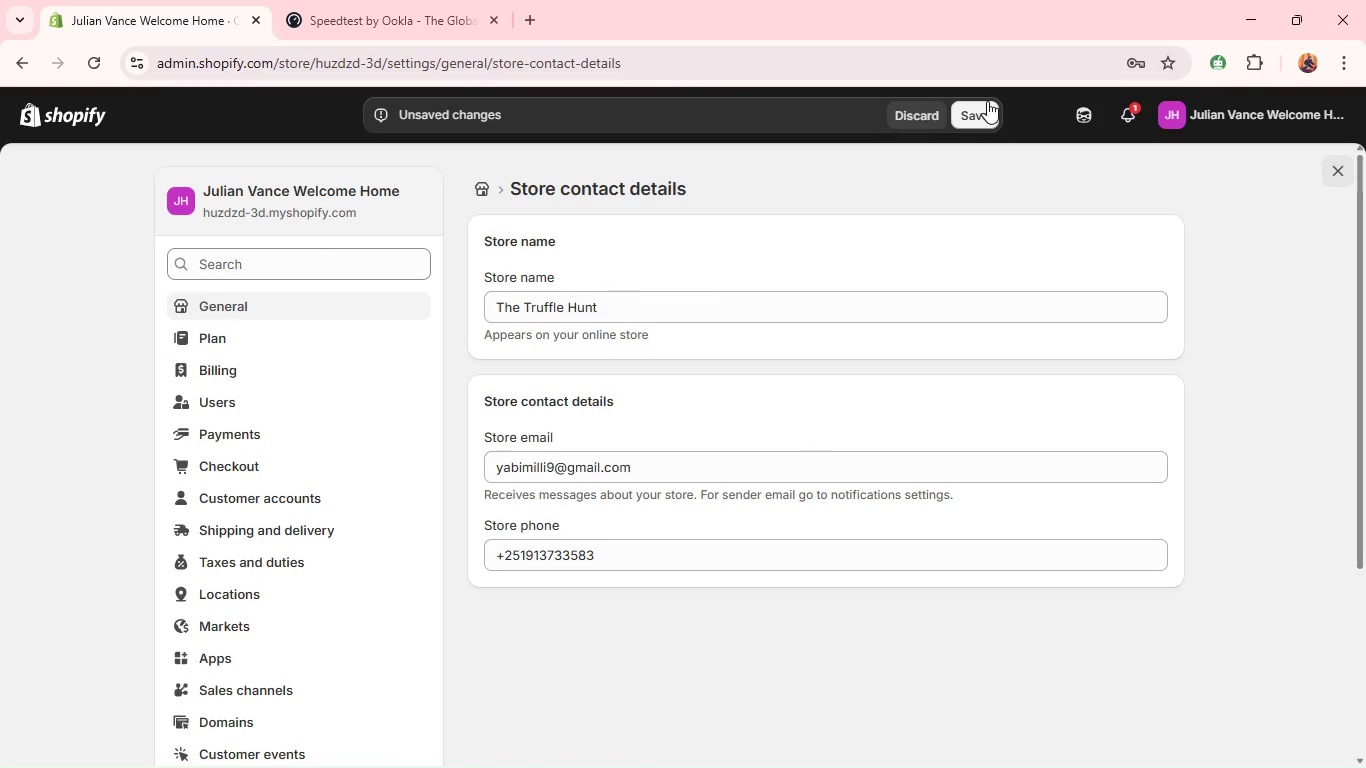 
wait(10.88)
 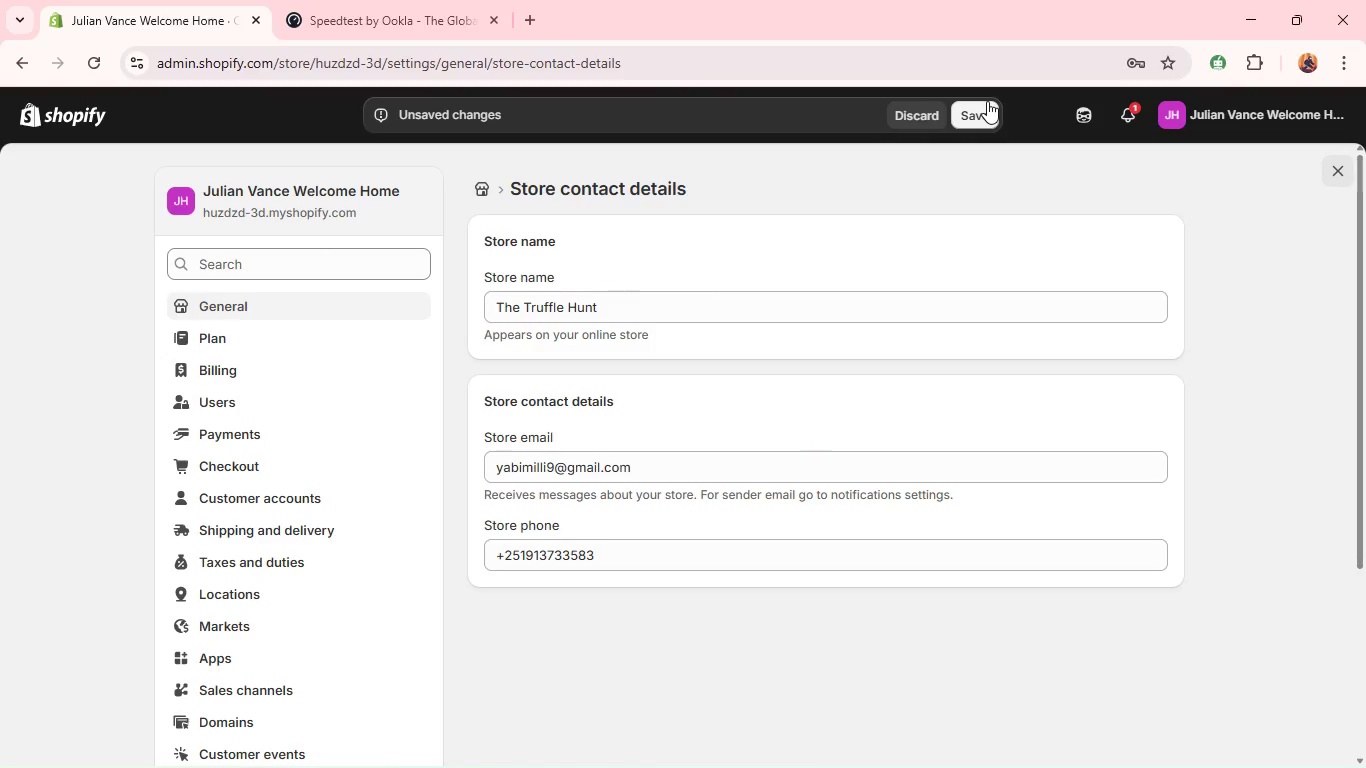 
left_click([973, 108])
 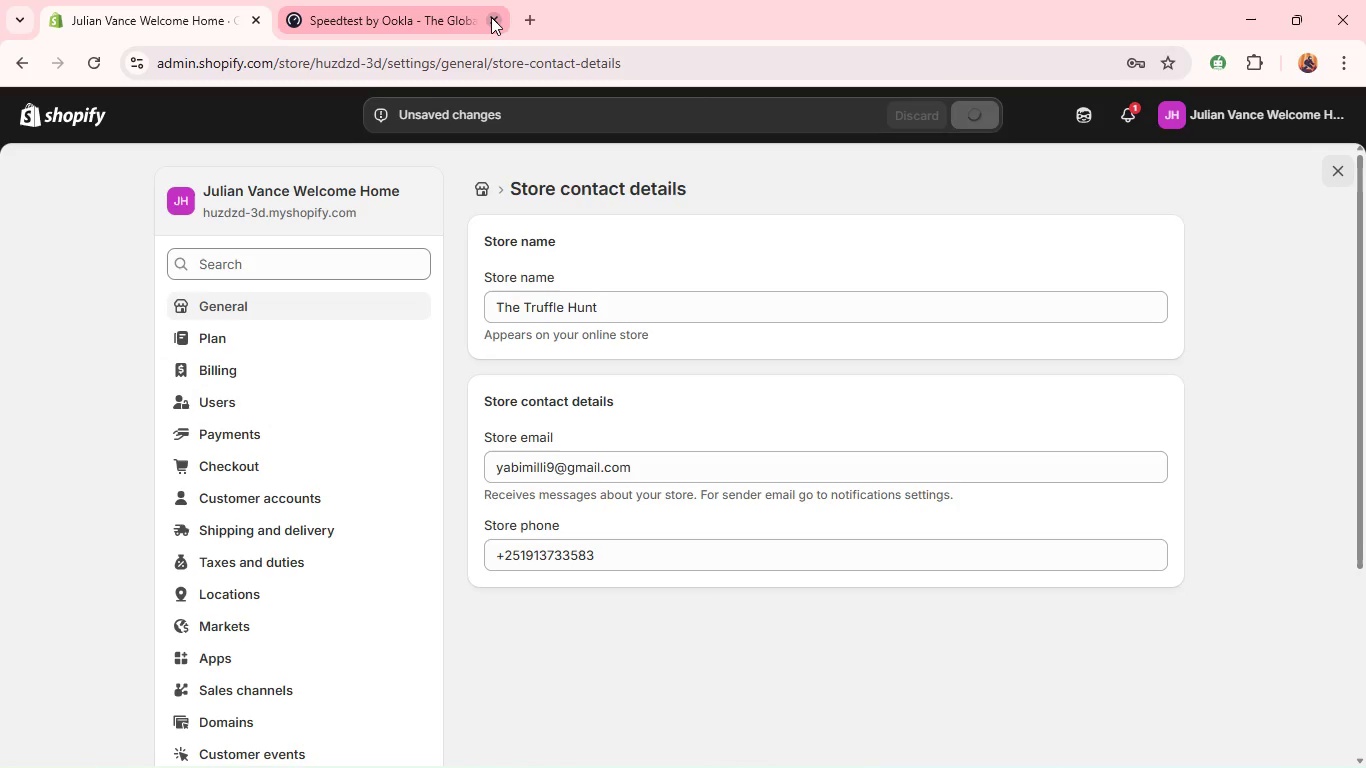 
left_click([491, 17])
 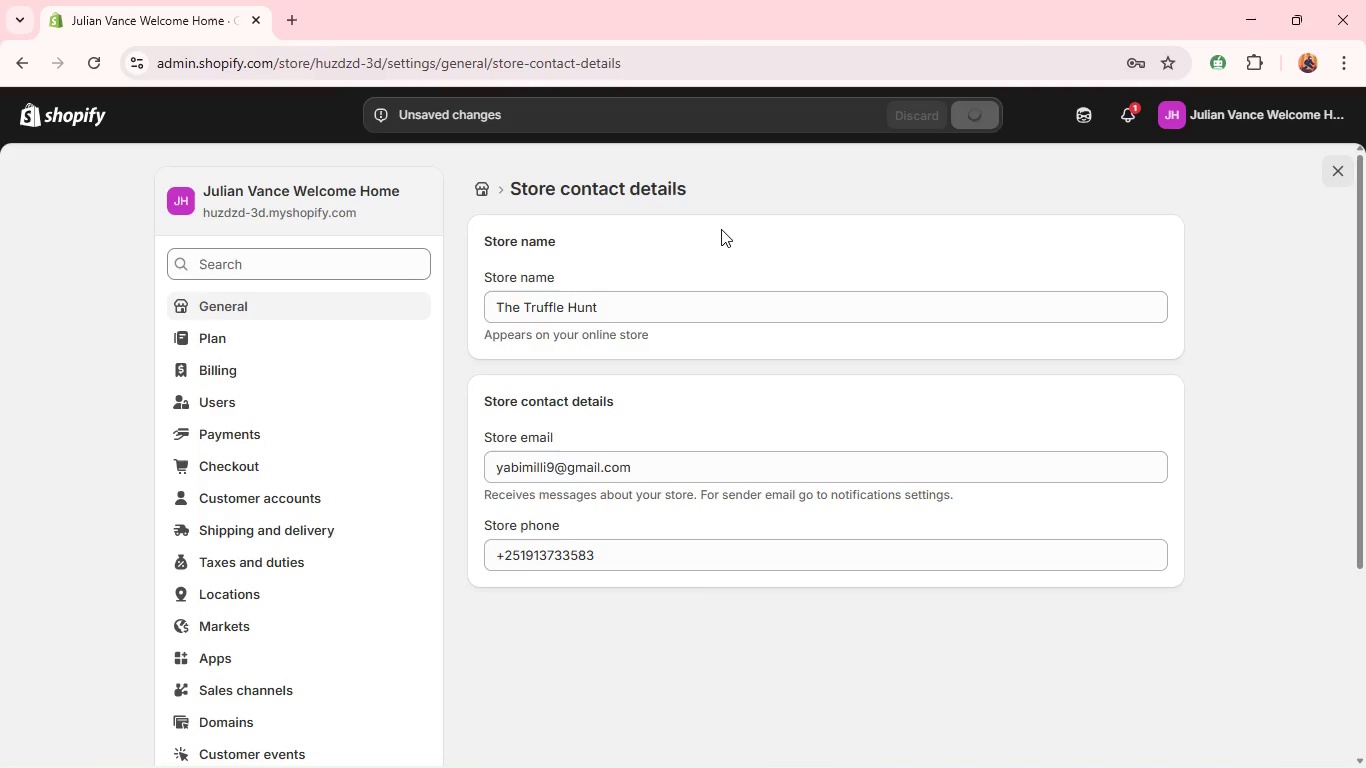 
wait(8.36)
 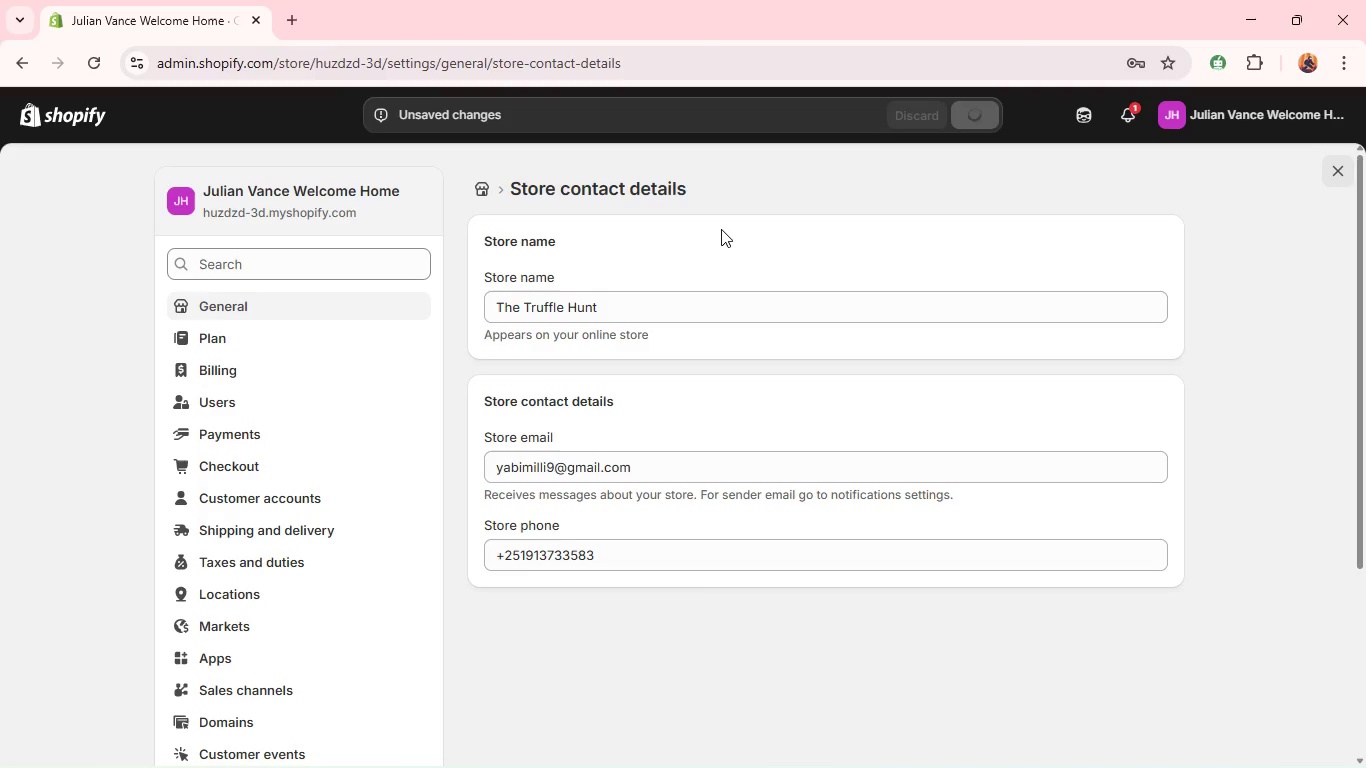 
left_click([1344, 162])
 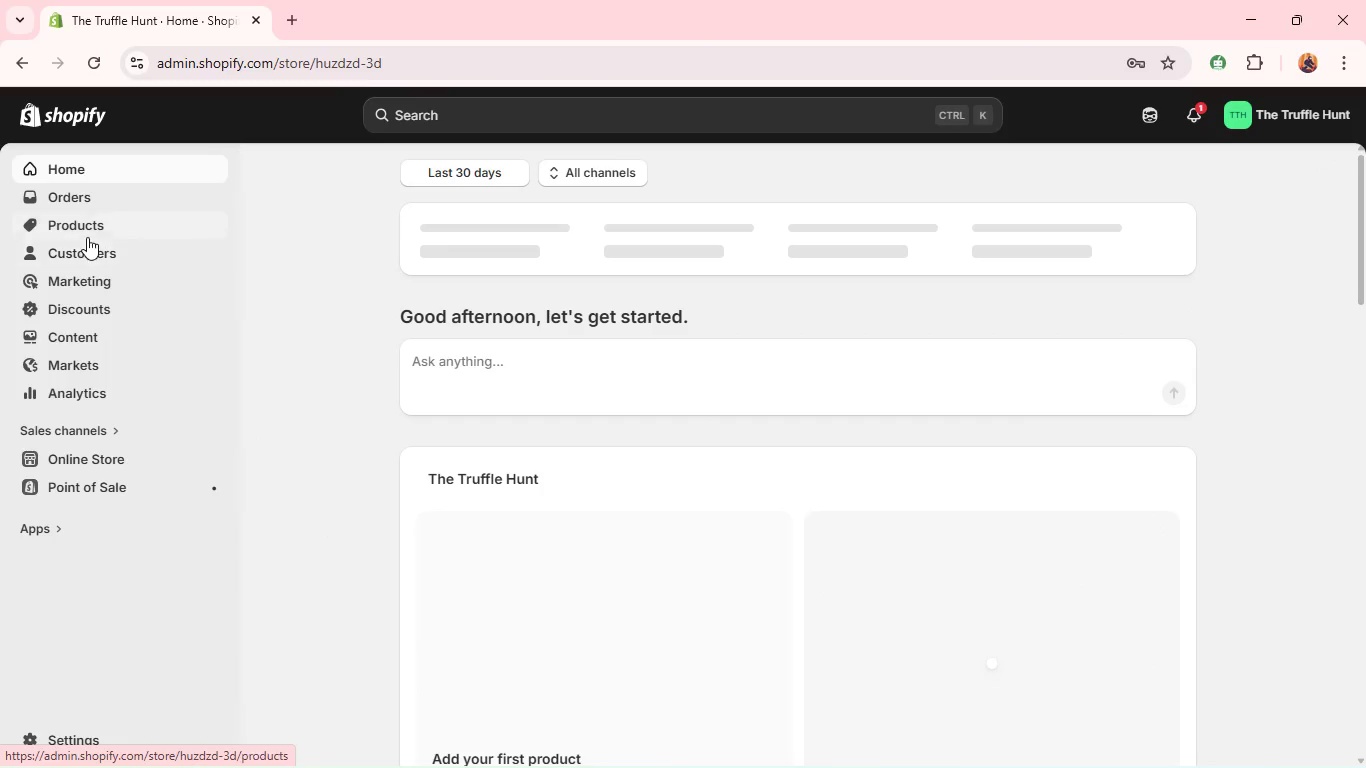 
left_click([89, 229])
 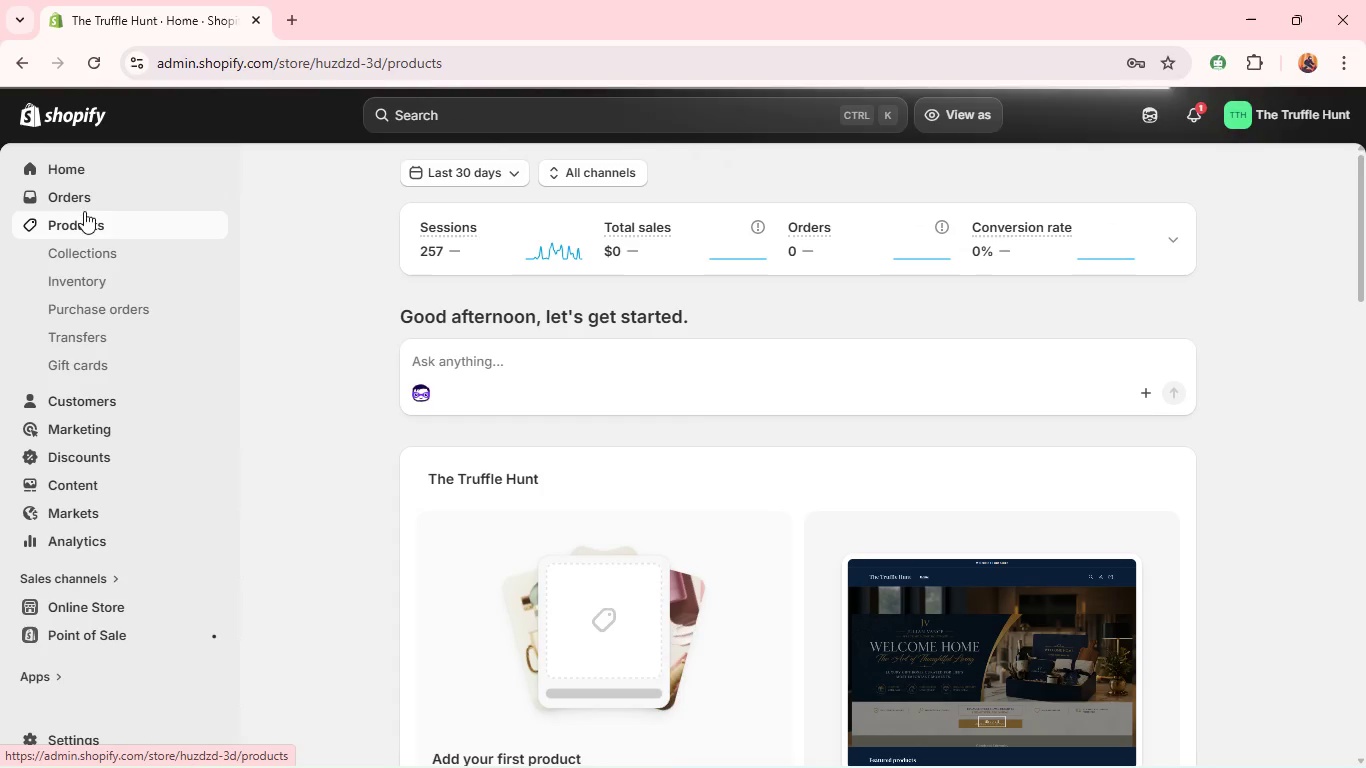 
wait(7.38)
 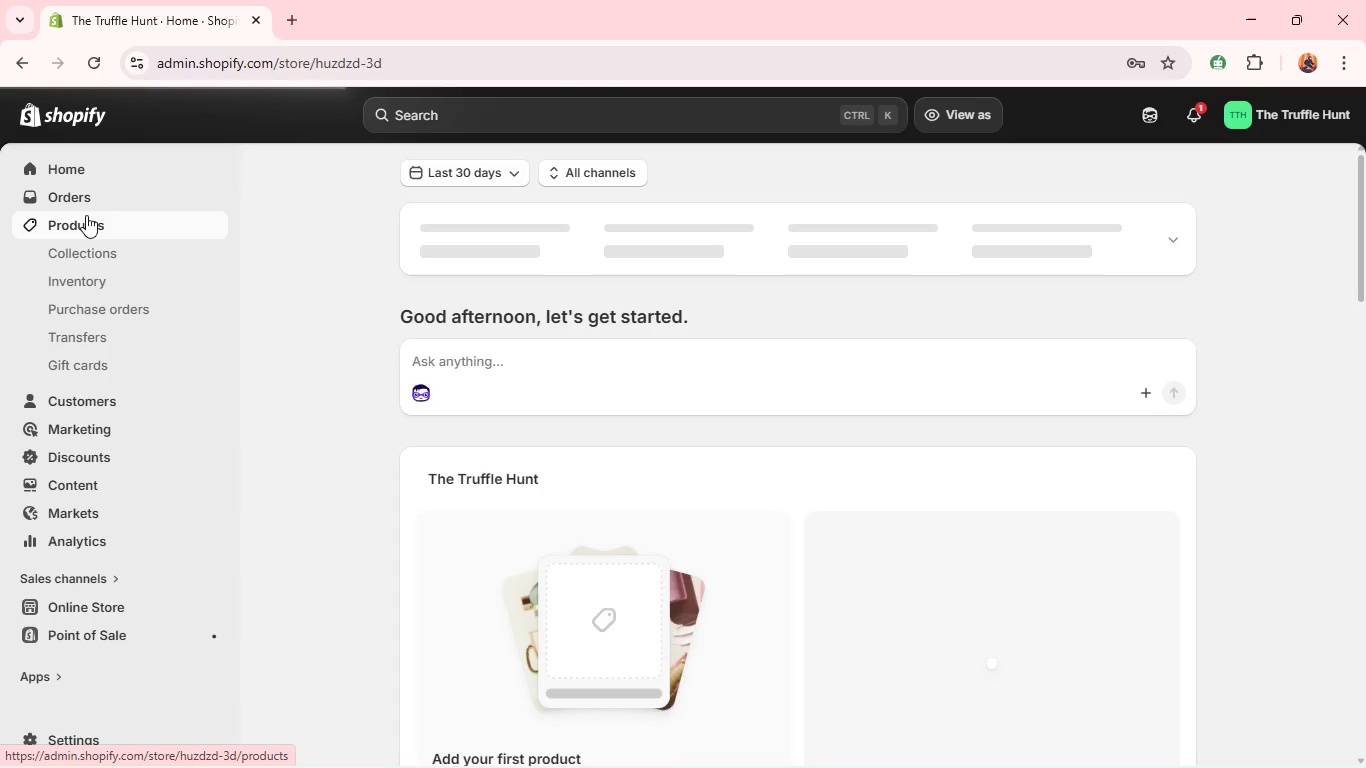 
scroll: coordinate [473, 265], scroll_direction: down, amount: 4.0
 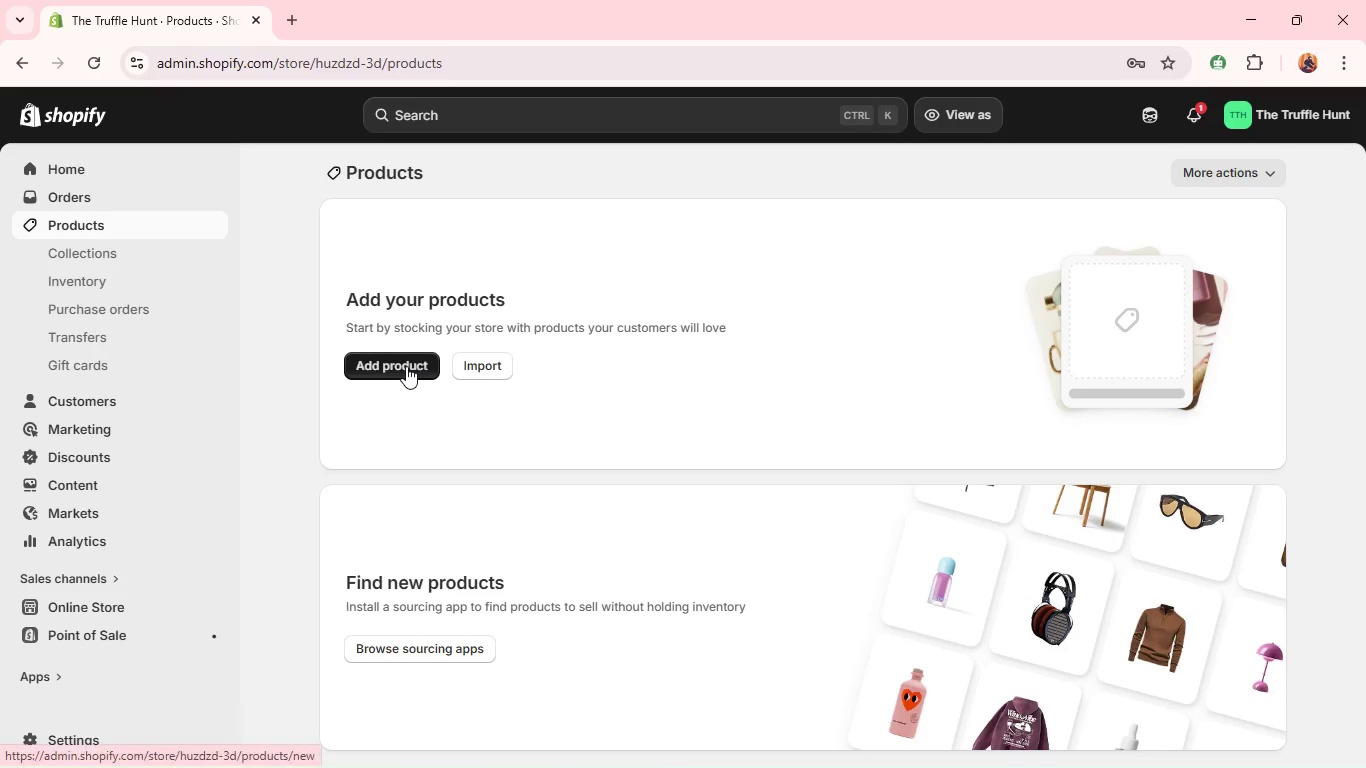 
mouse_move([492, 370])
 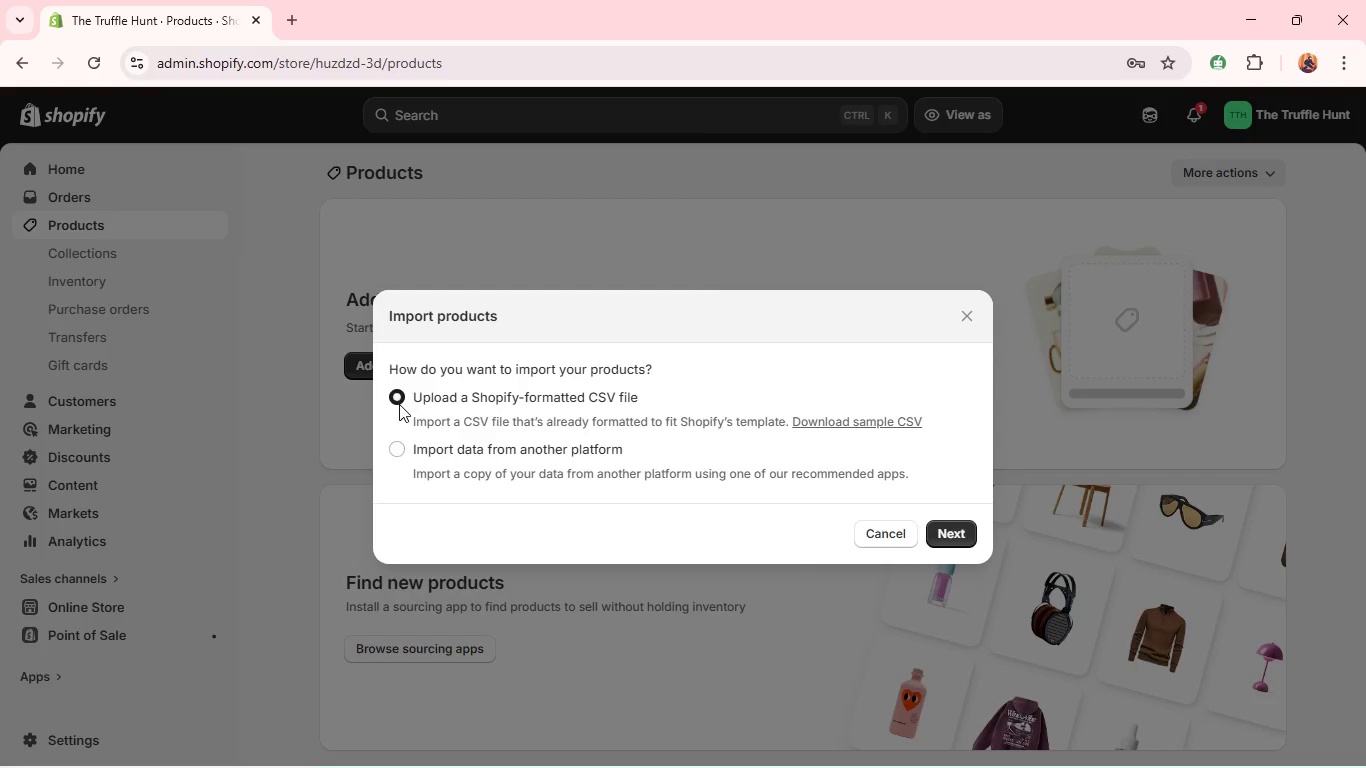 
left_click([399, 404])
 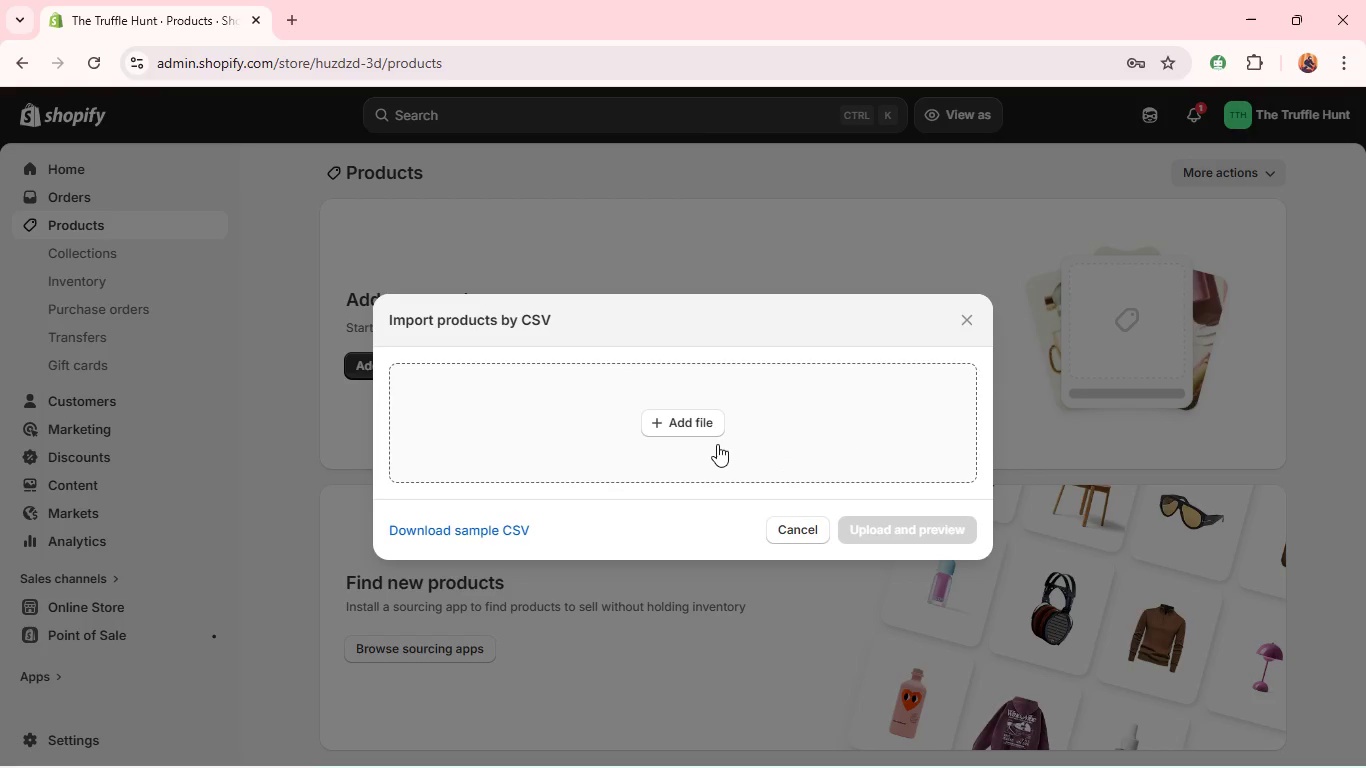 
wait(5.33)
 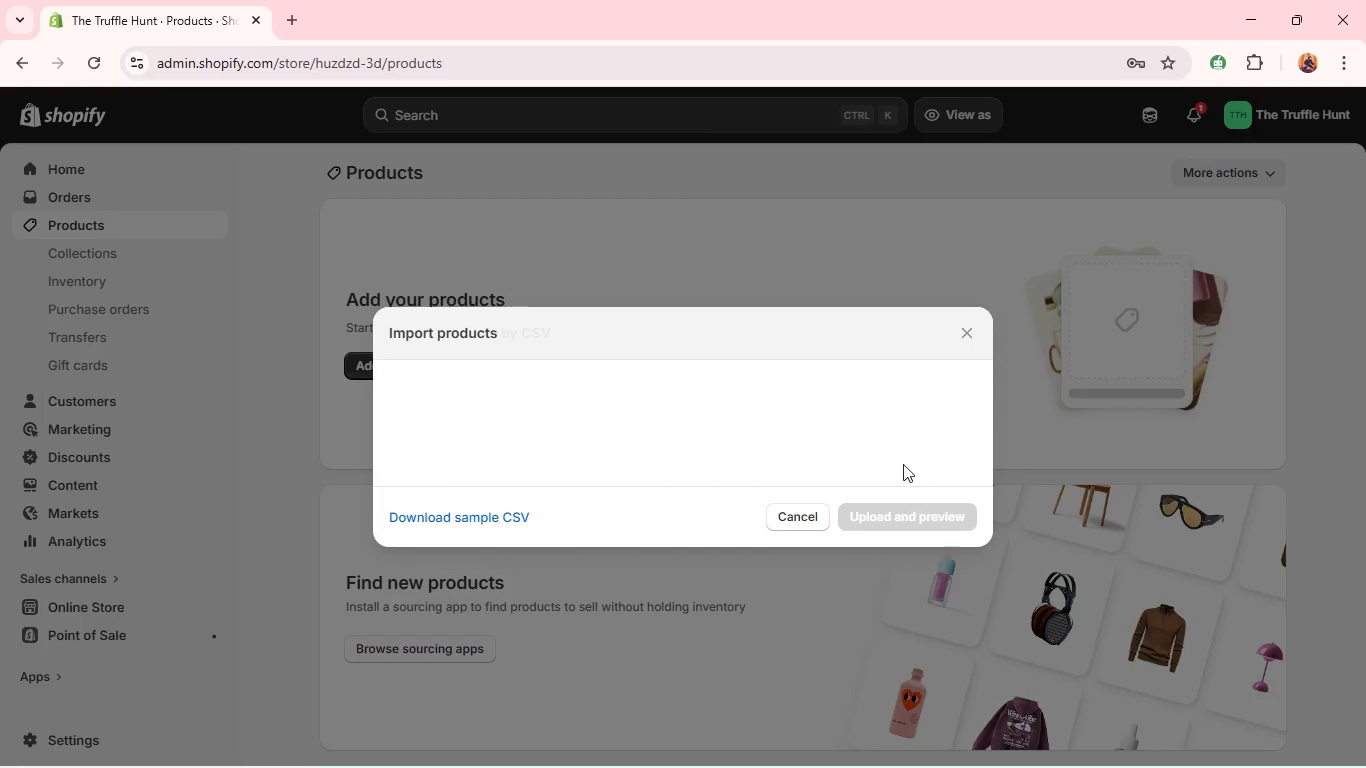 
left_click([695, 432])
 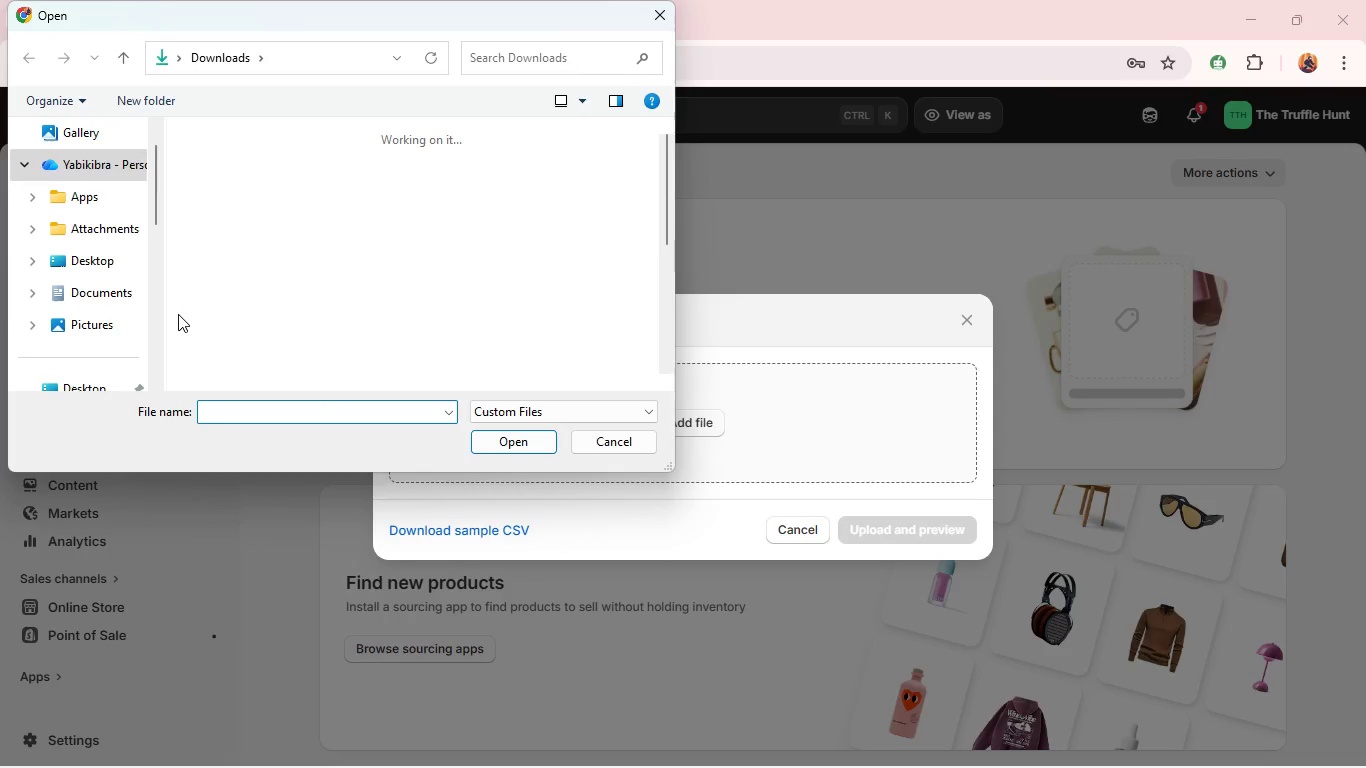 
wait(7.95)
 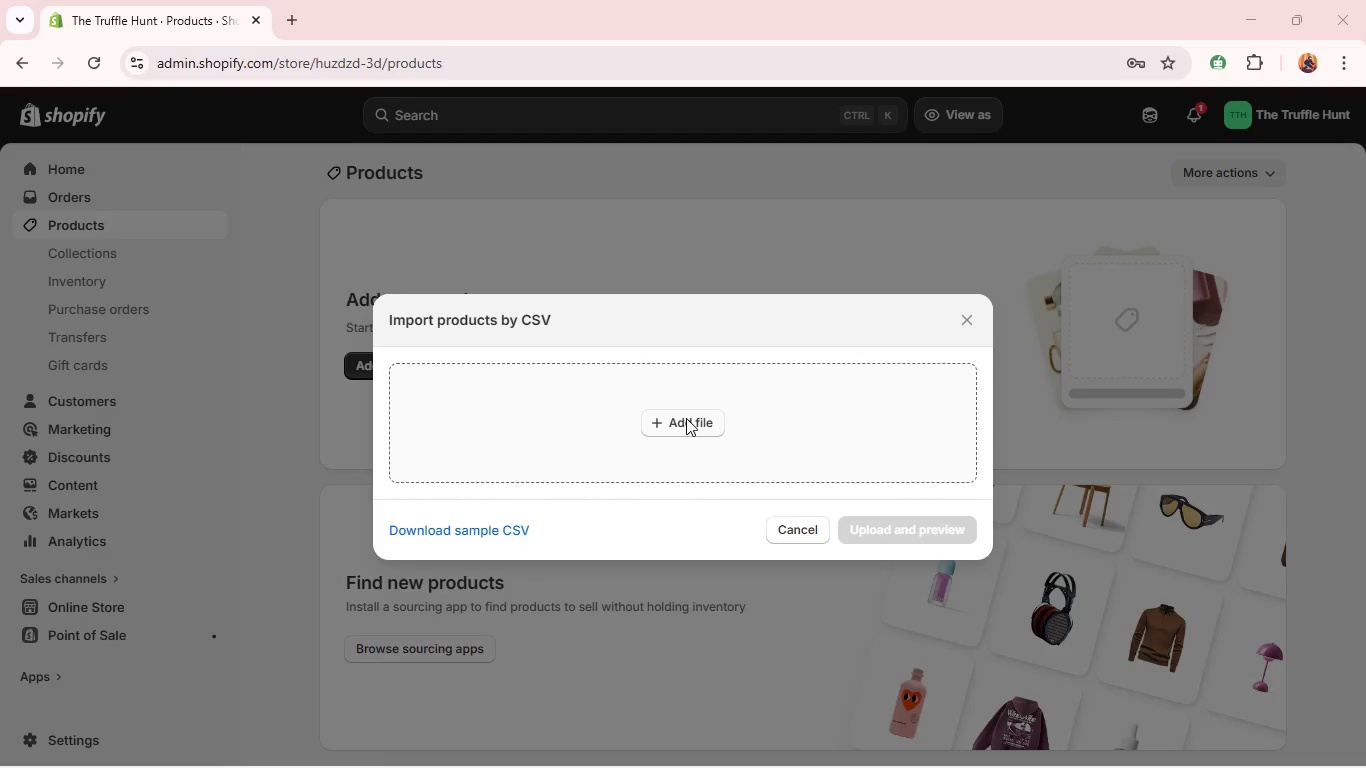 
left_click([254, 220])
 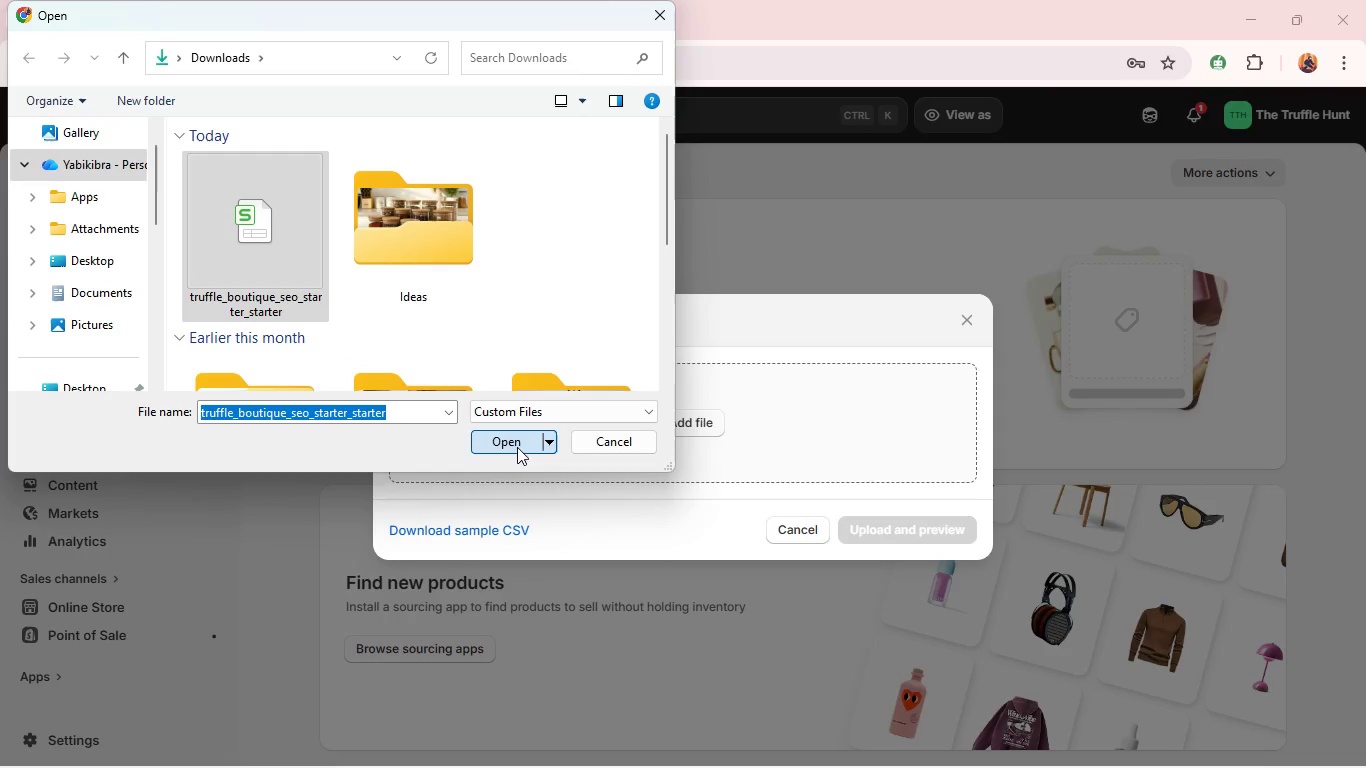 
left_click([517, 447])
 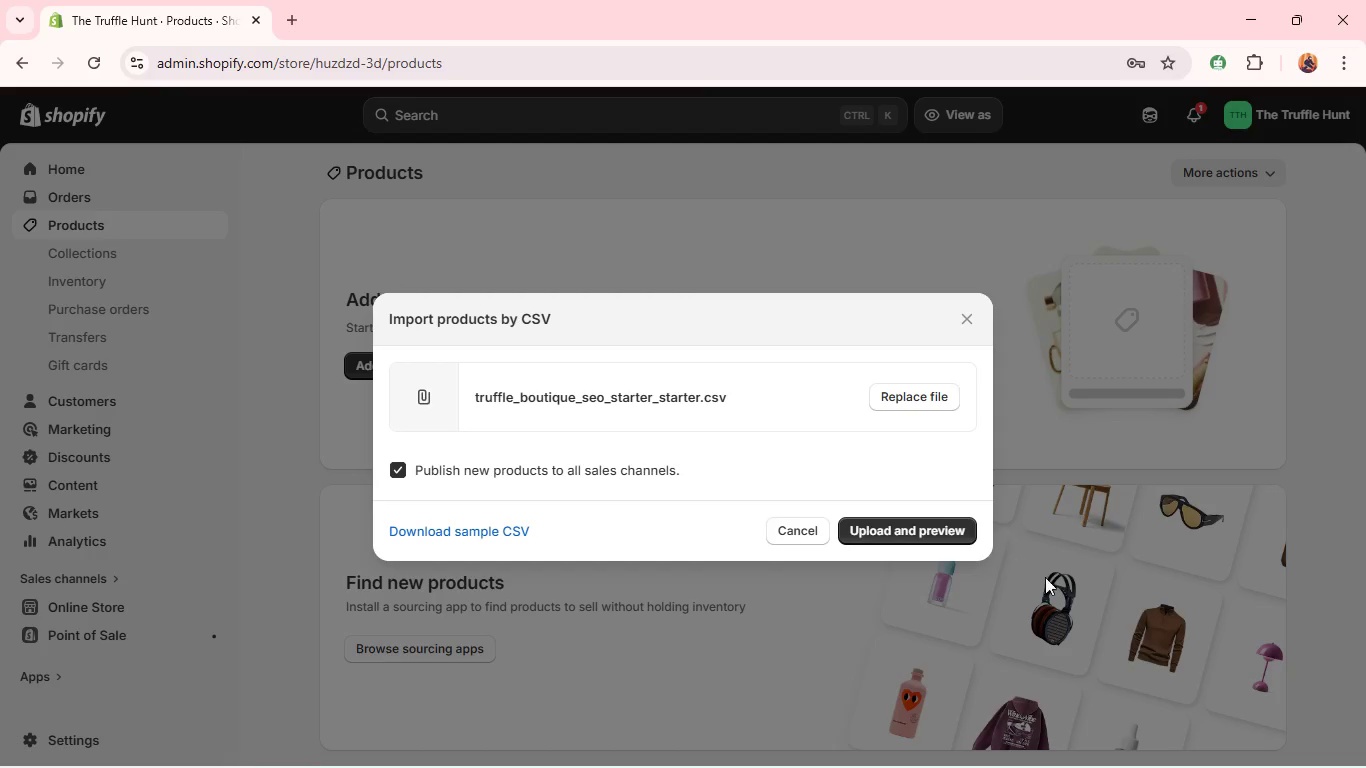 
wait(7.52)
 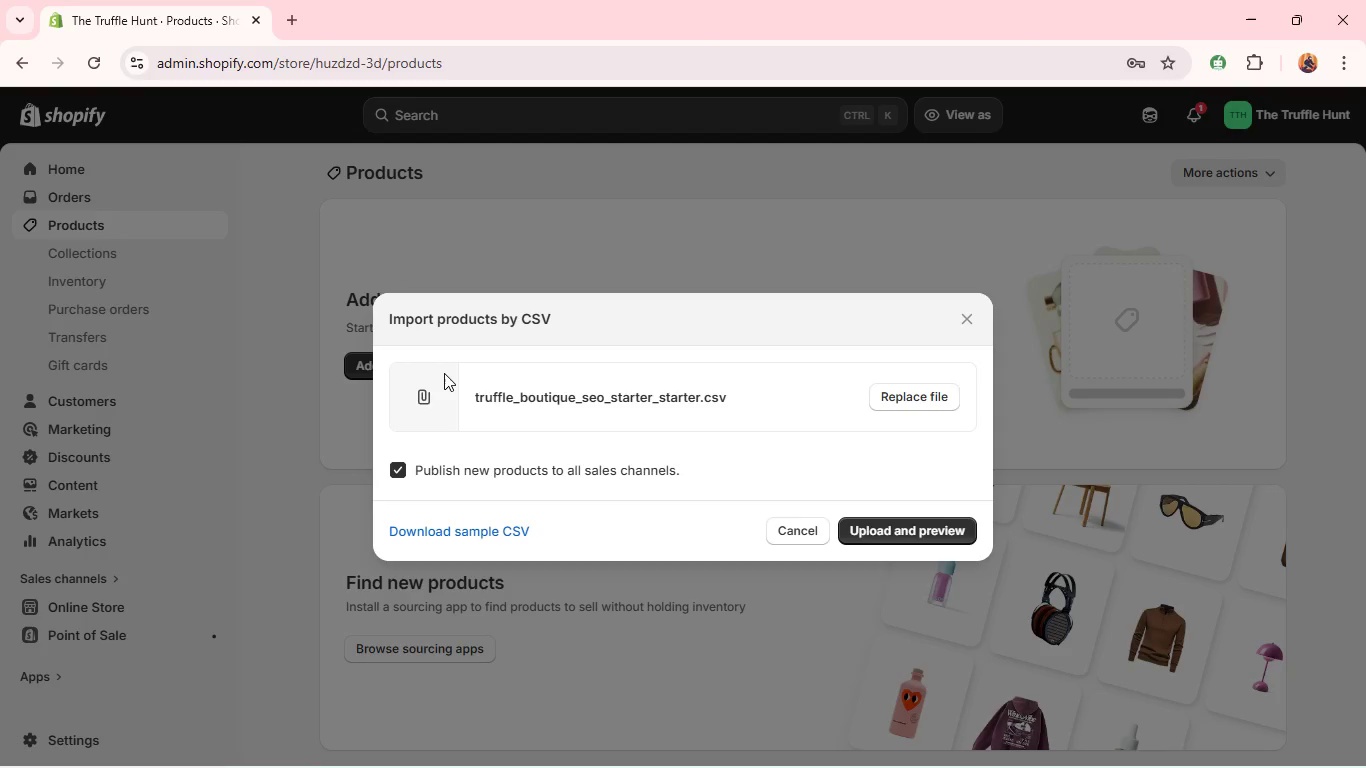 
left_click([897, 531])
 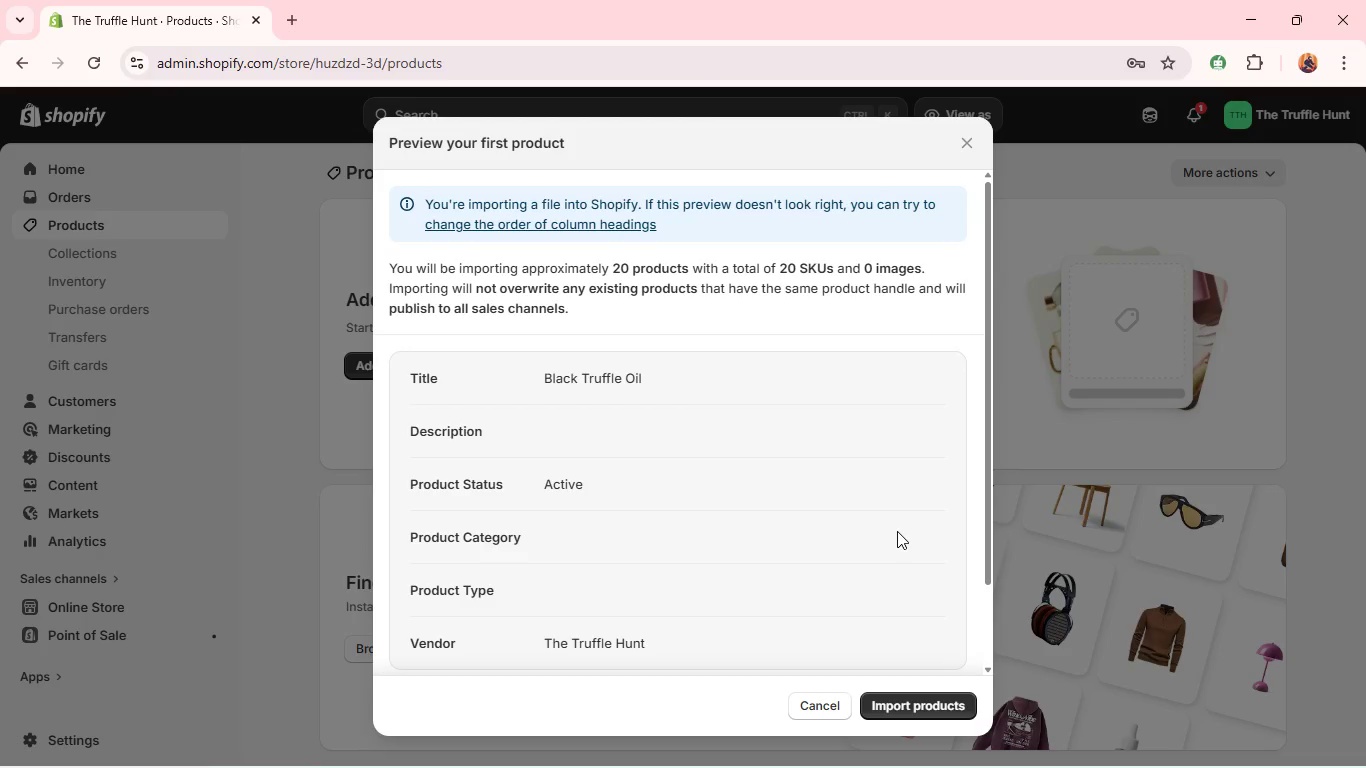 
wait(6.34)
 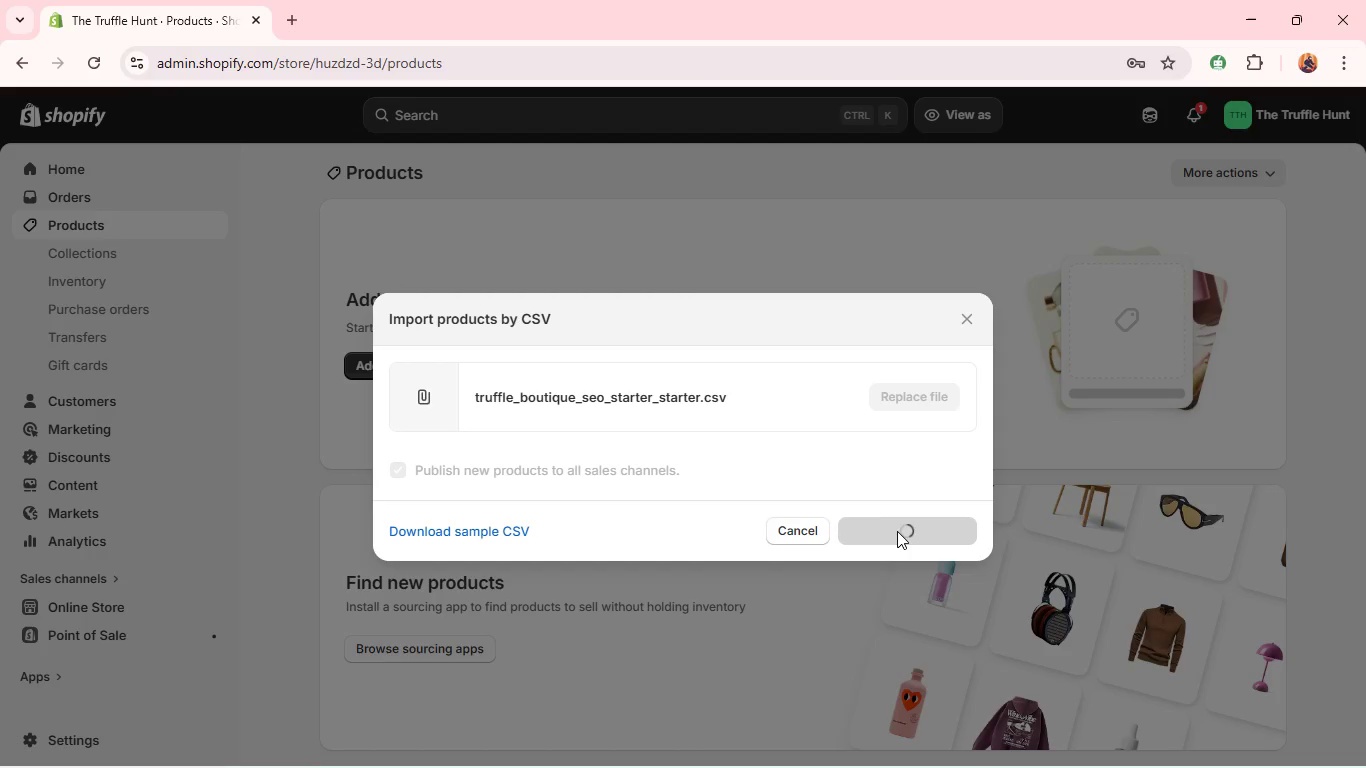 
left_click([903, 709])
 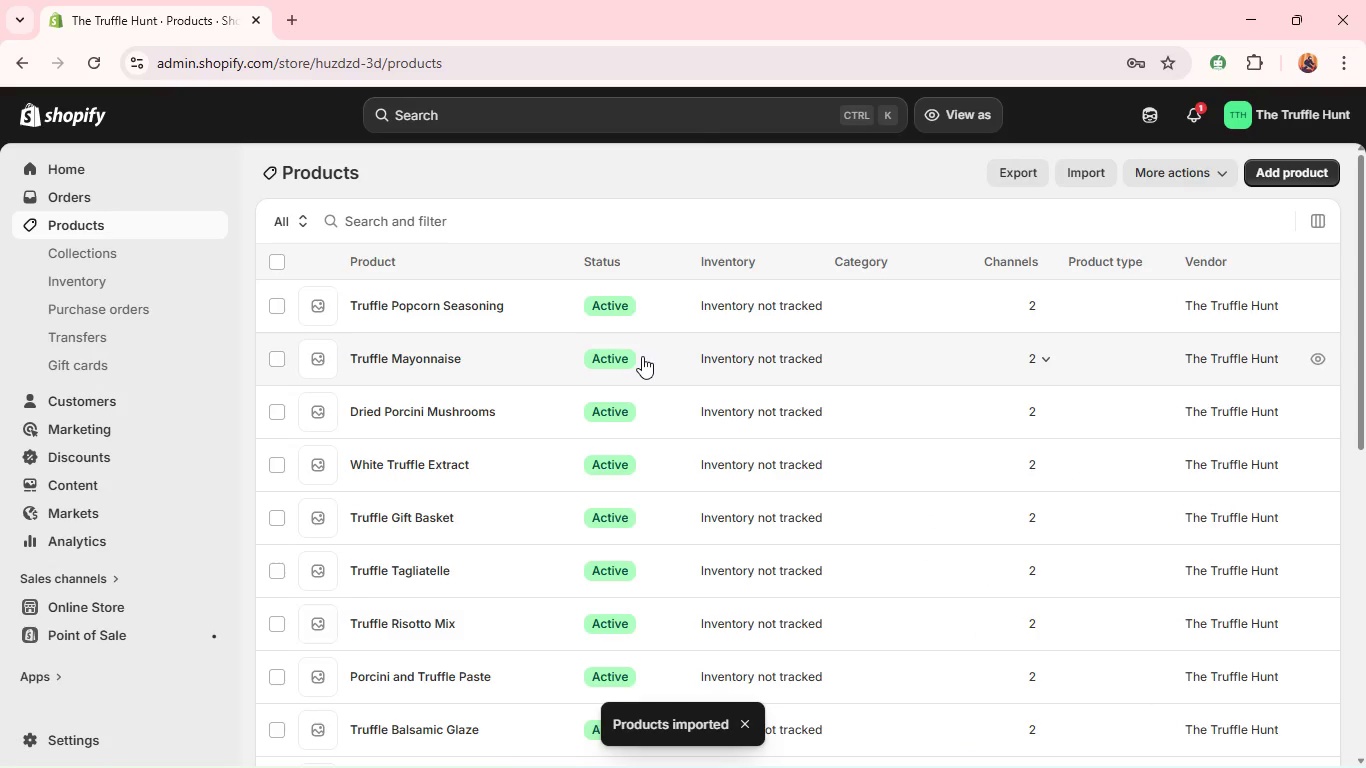 
wait(25.26)
 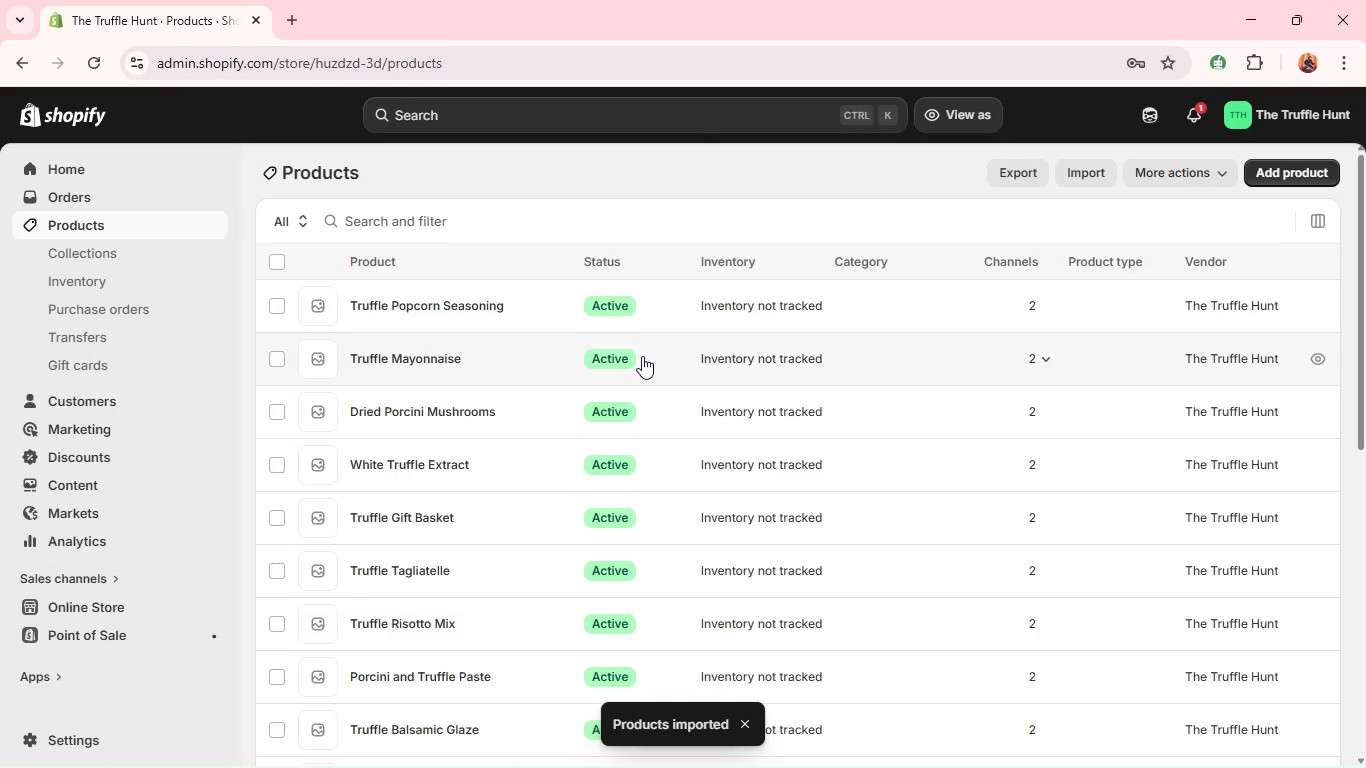 
scroll: coordinate [642, 356], scroll_direction: down, amount: 9.0
 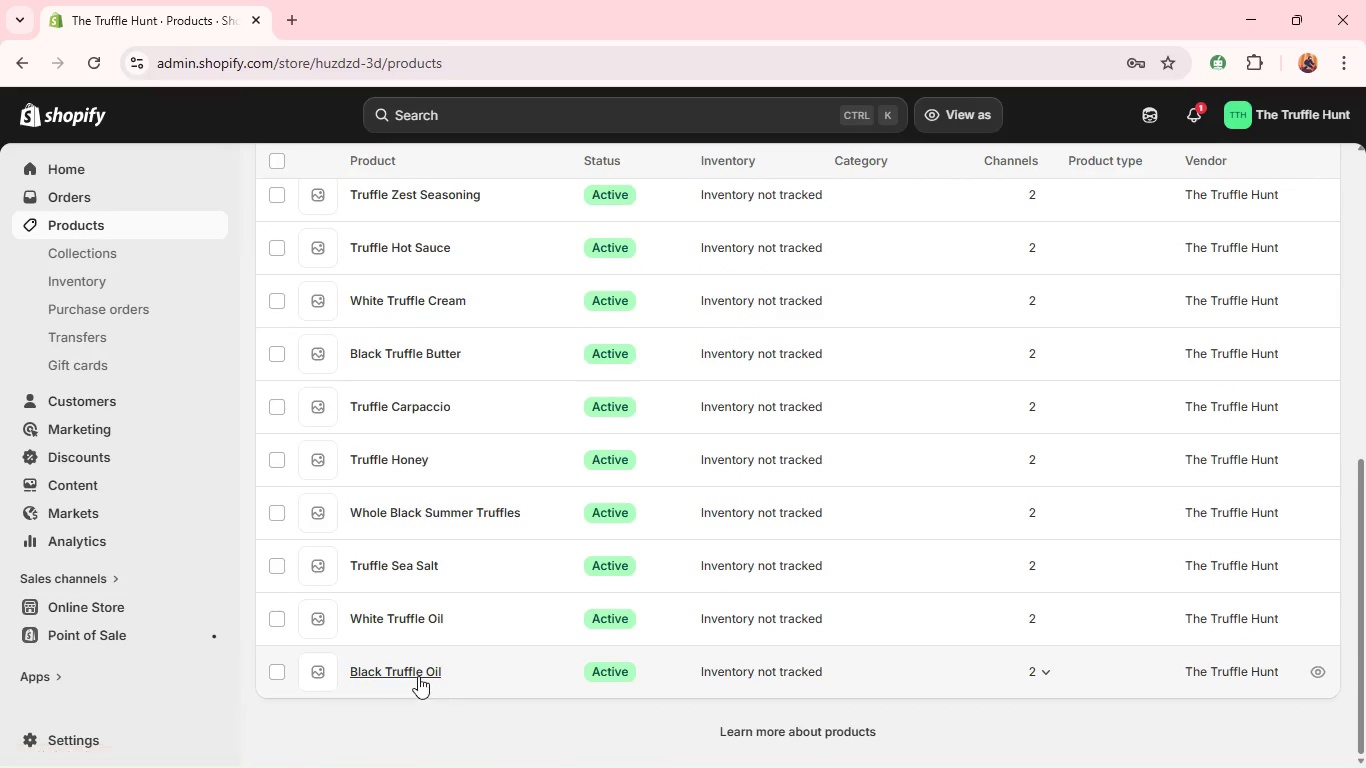 
left_click([418, 675])
 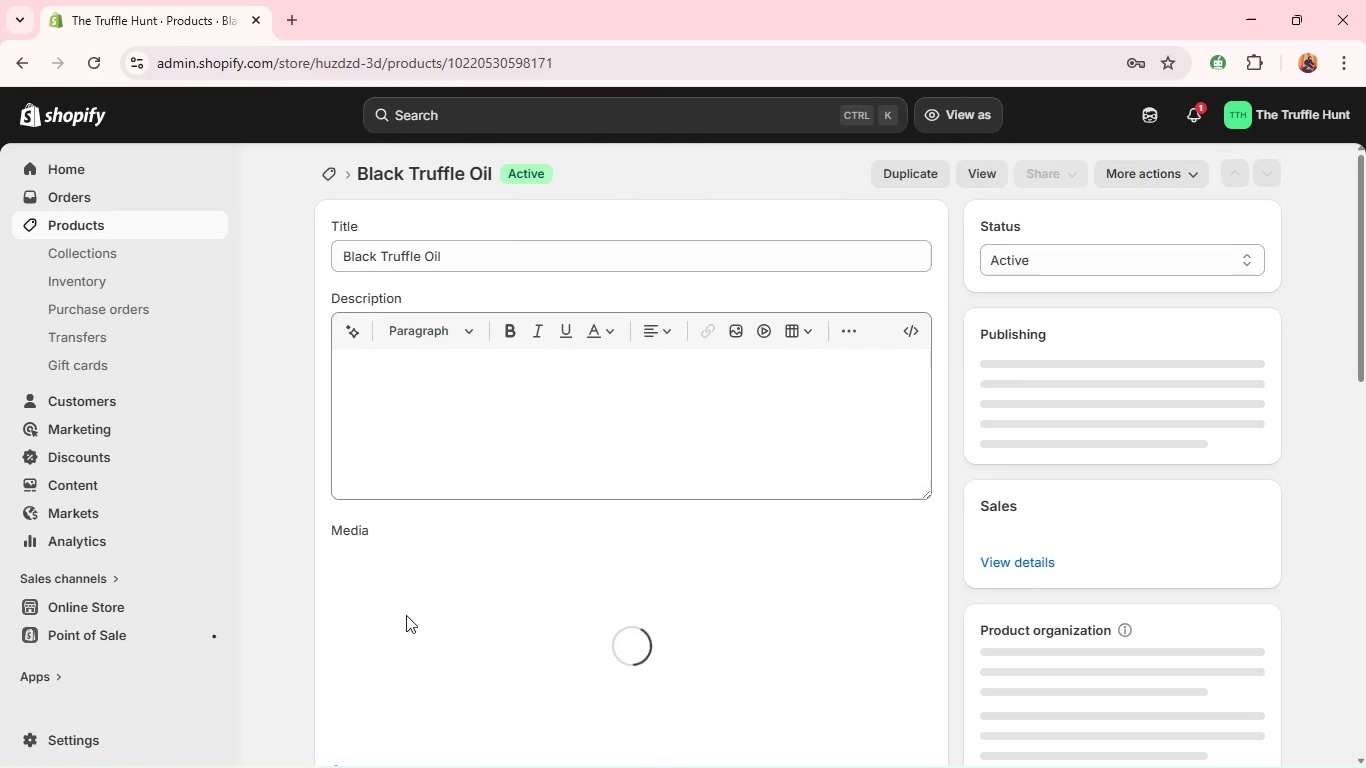 
wait(8.19)
 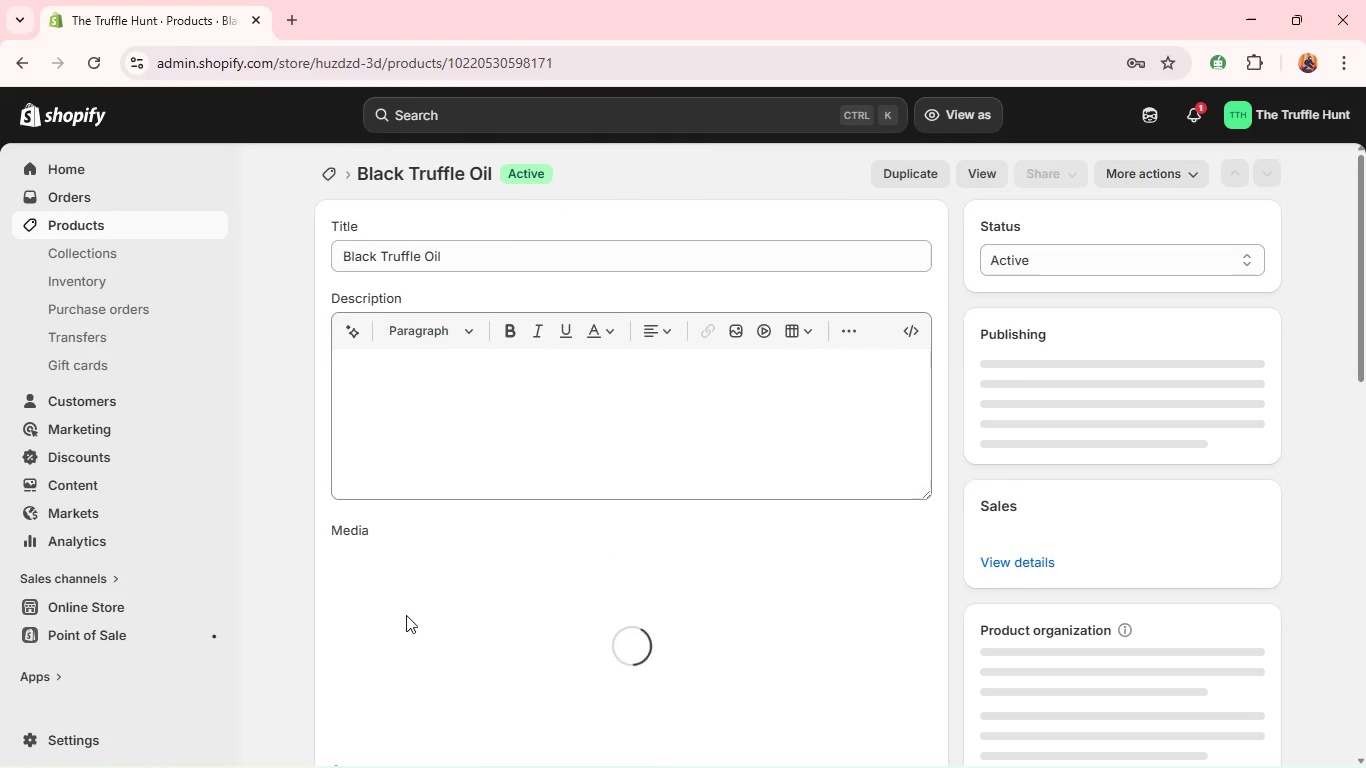 
left_click([488, 259])
 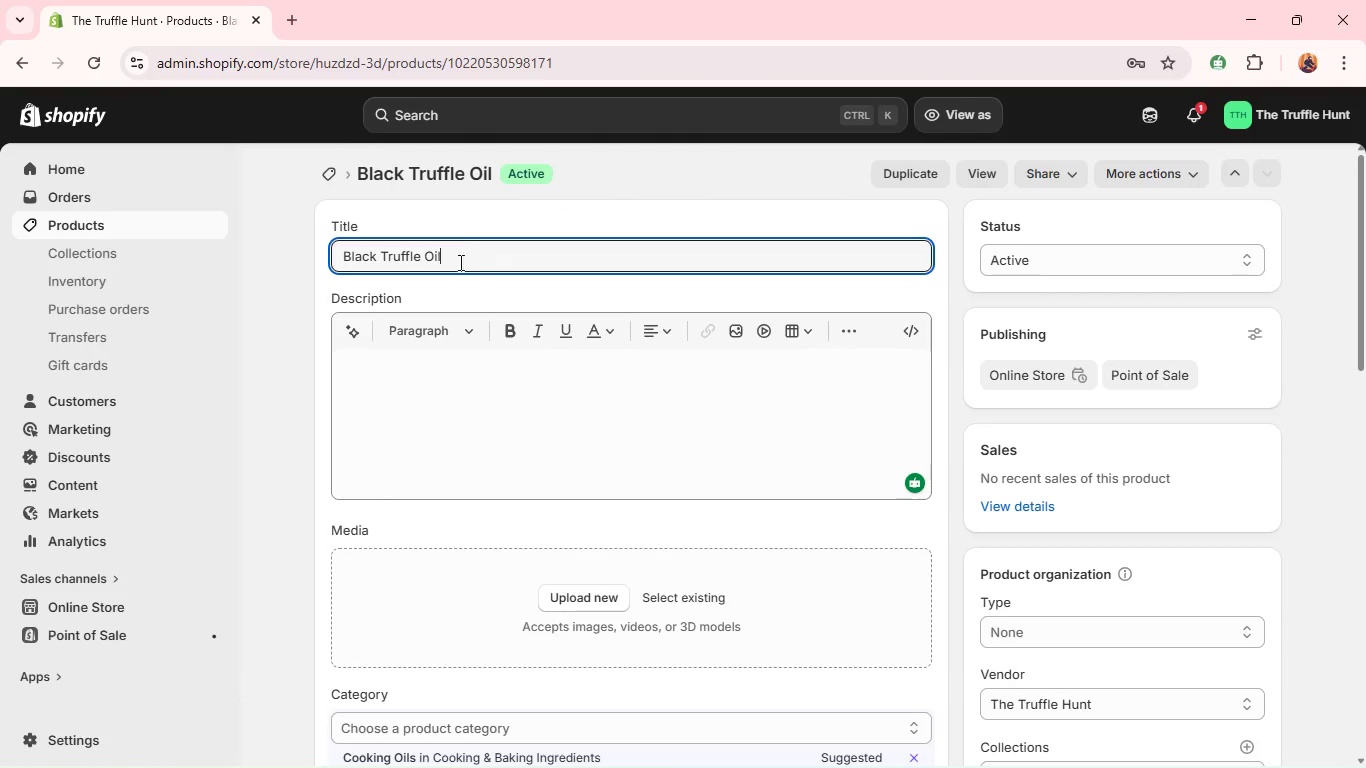 
left_click_drag(start_coordinate=[488, 259], to_coordinate=[276, 258])
 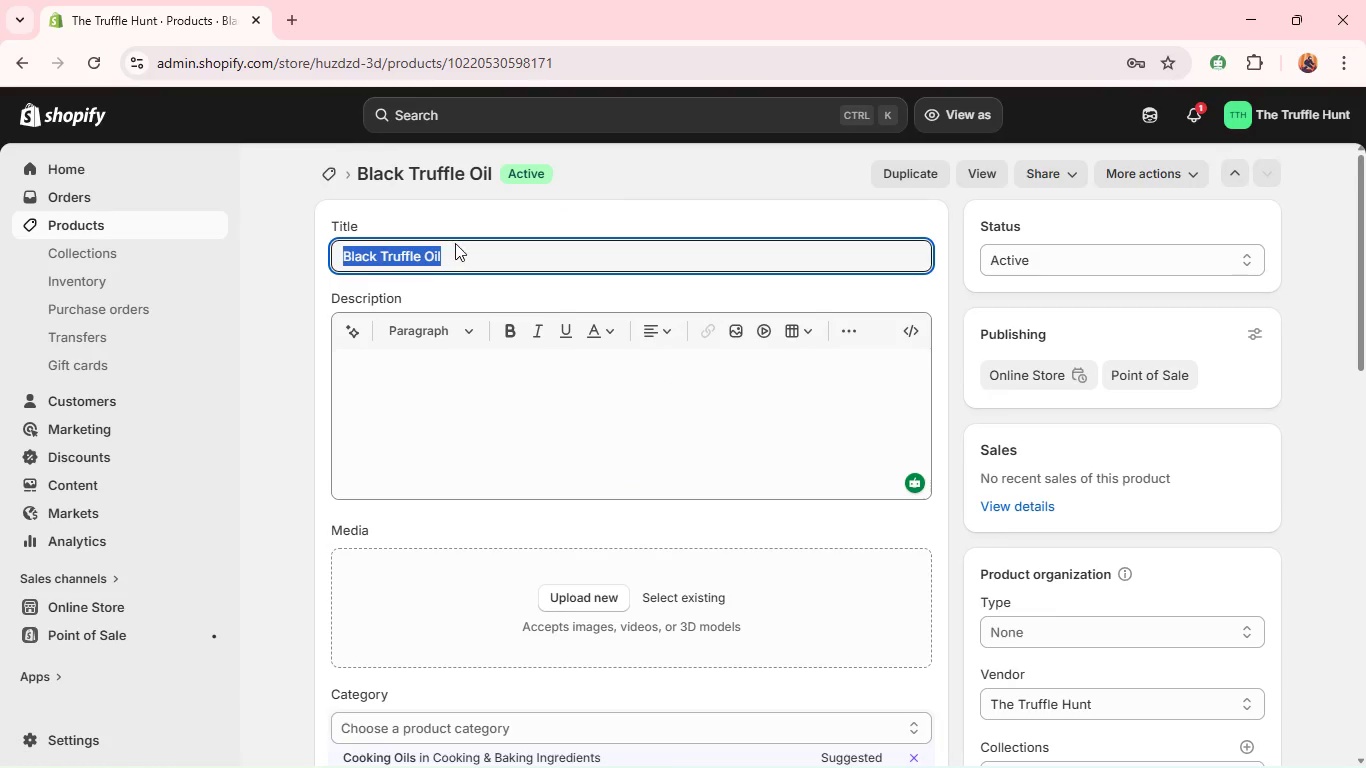 
type(The )
key(Backspace)
key(Backspace)
type(Black Tr)
 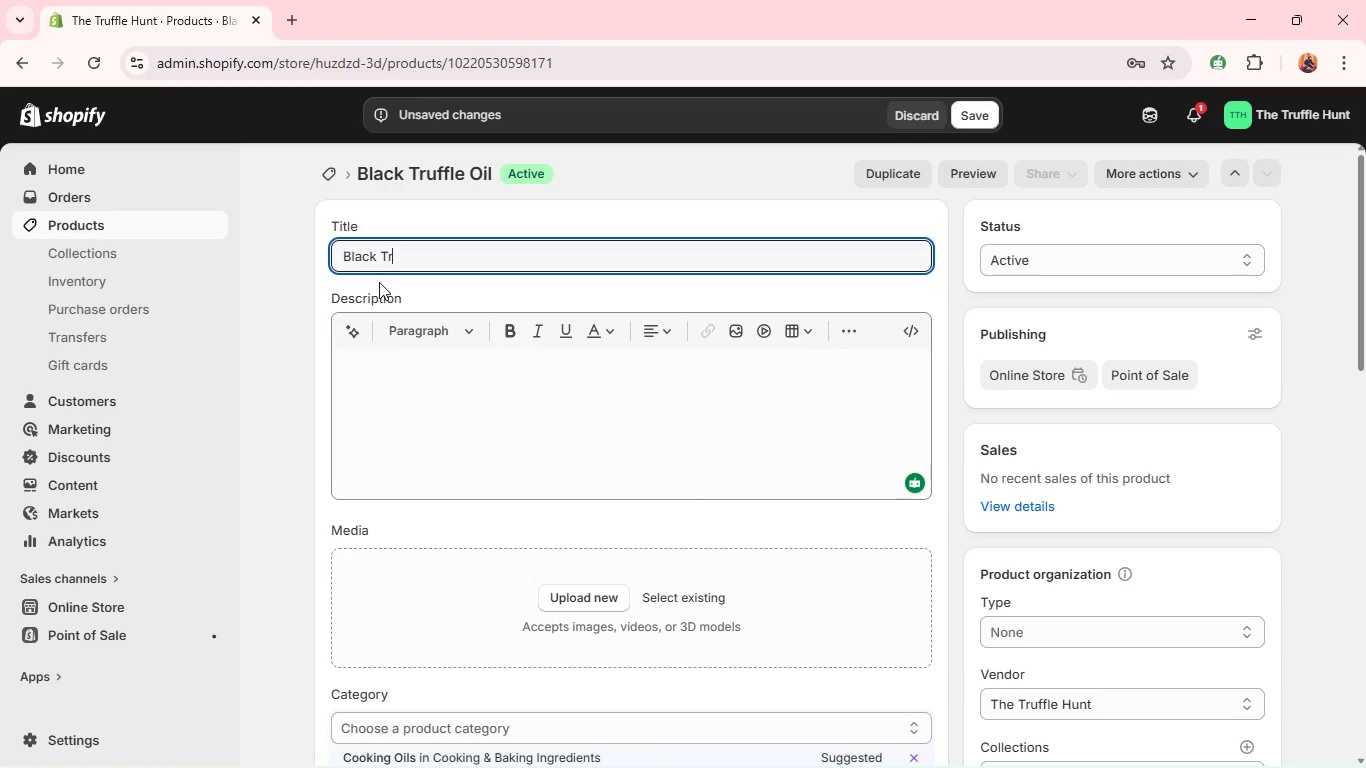 
wait(9.33)
 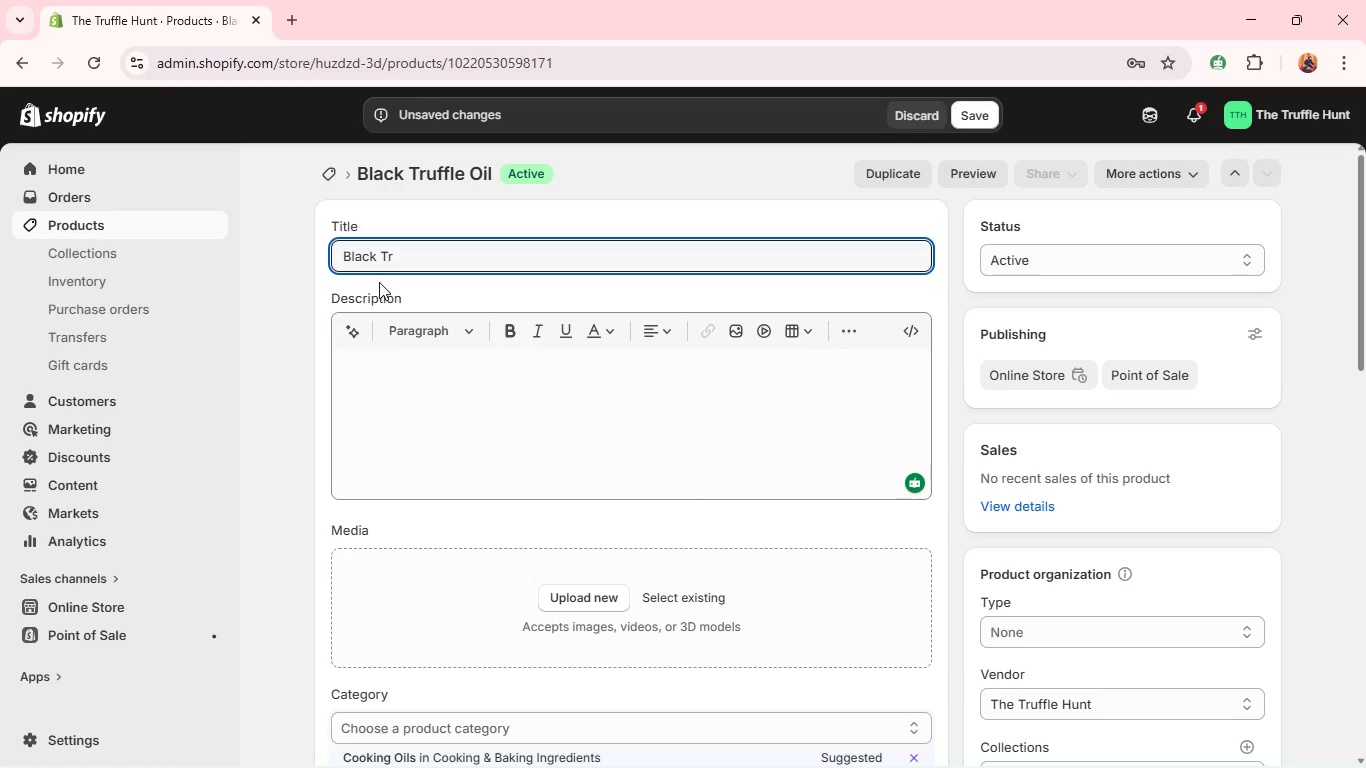 
type(uffle infussed Olive Oil =)
key(Backspace)
type(- Gourment)
key(Backspace)
key(Backspace)
type(t Finishing i)
key(Backspace)
type(Oil)
 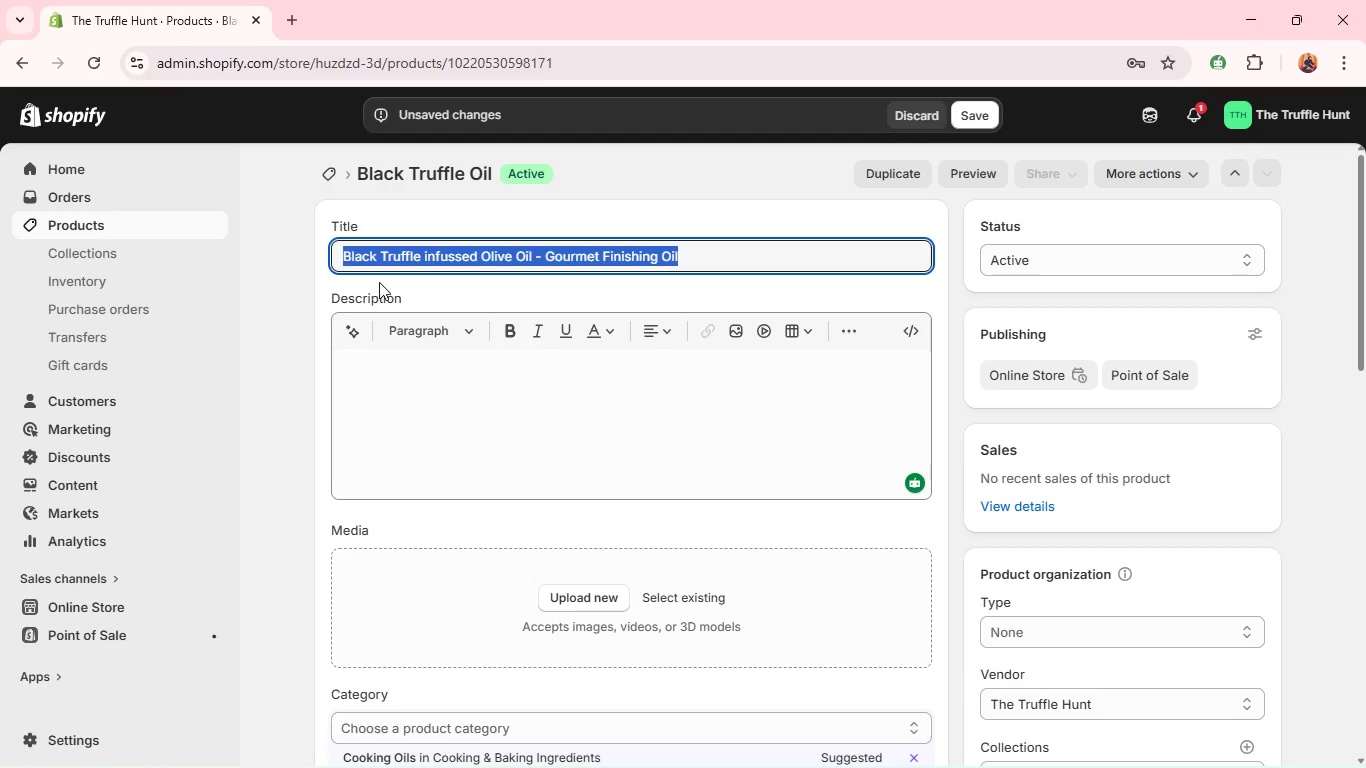 
key(Control+A)
 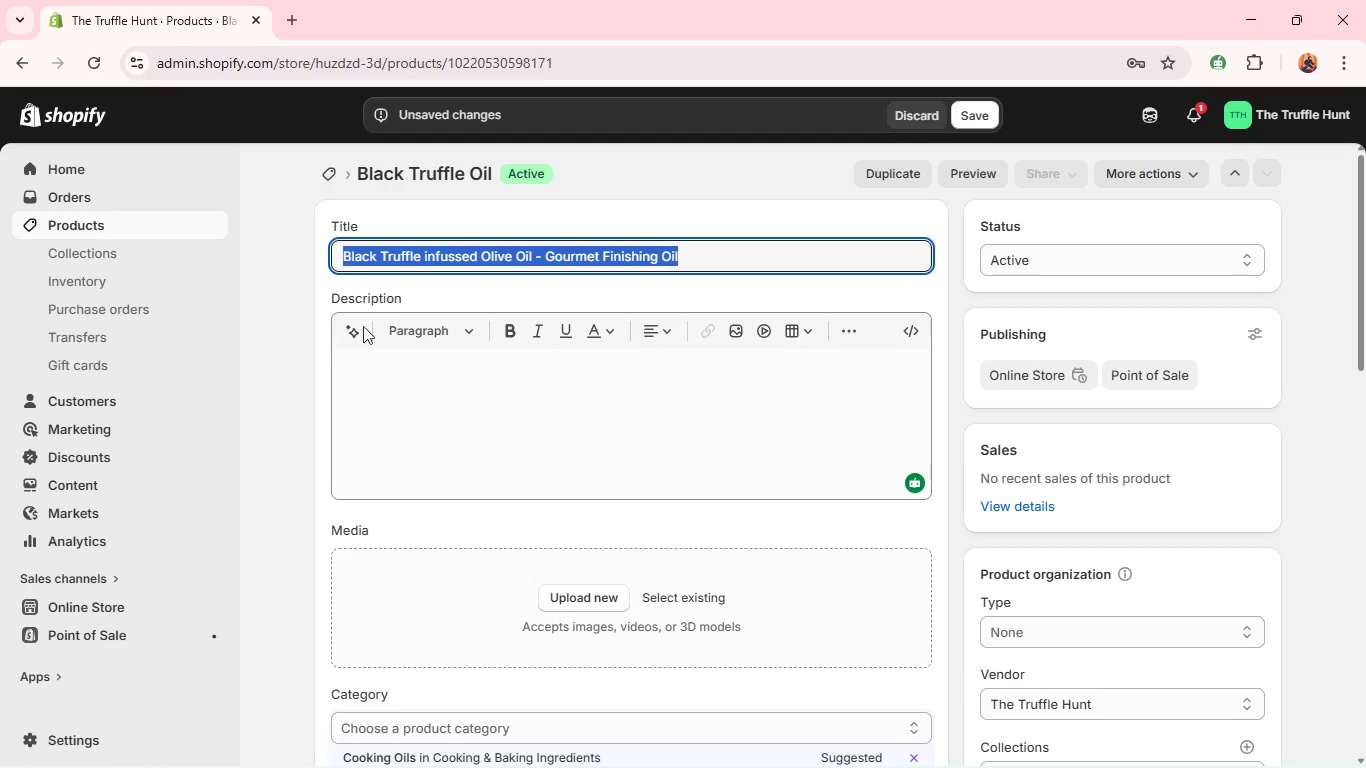 
key(Control+C)
 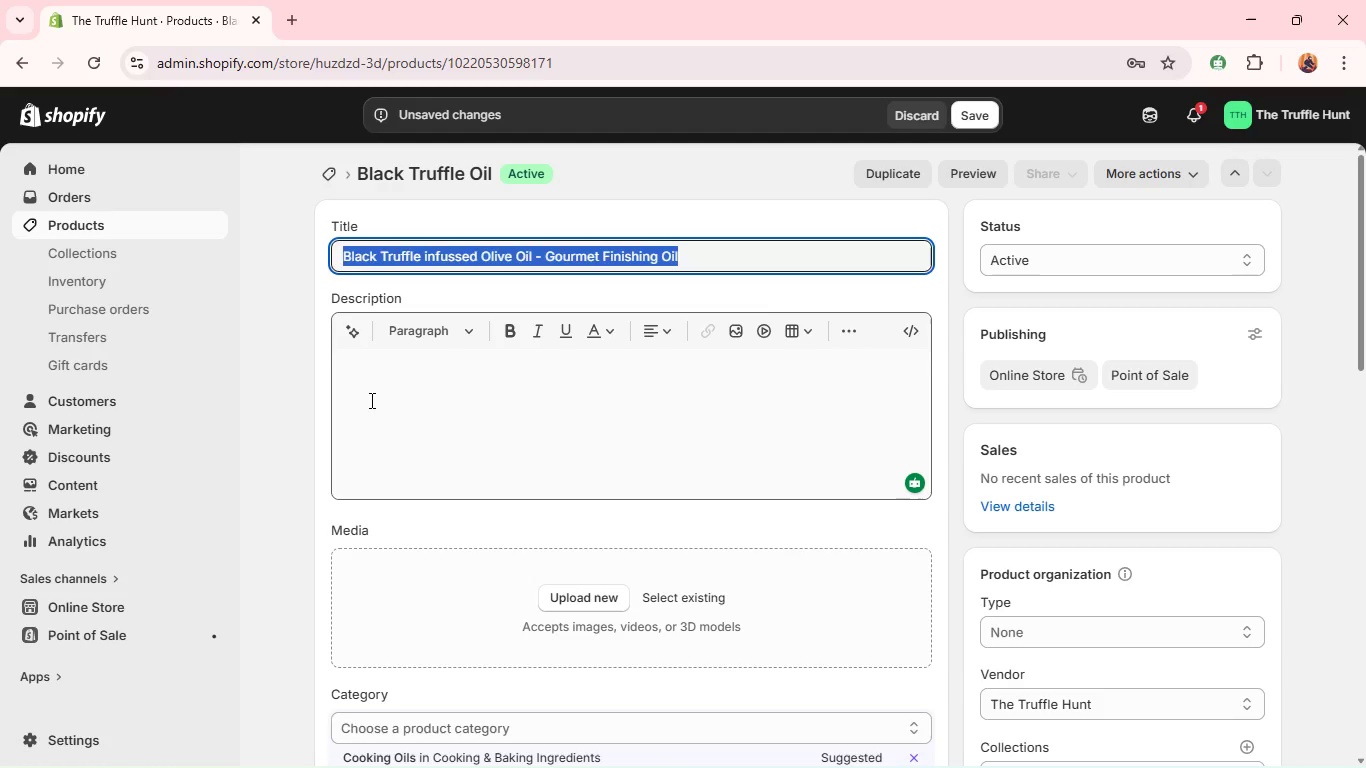 
left_click([370, 400])
 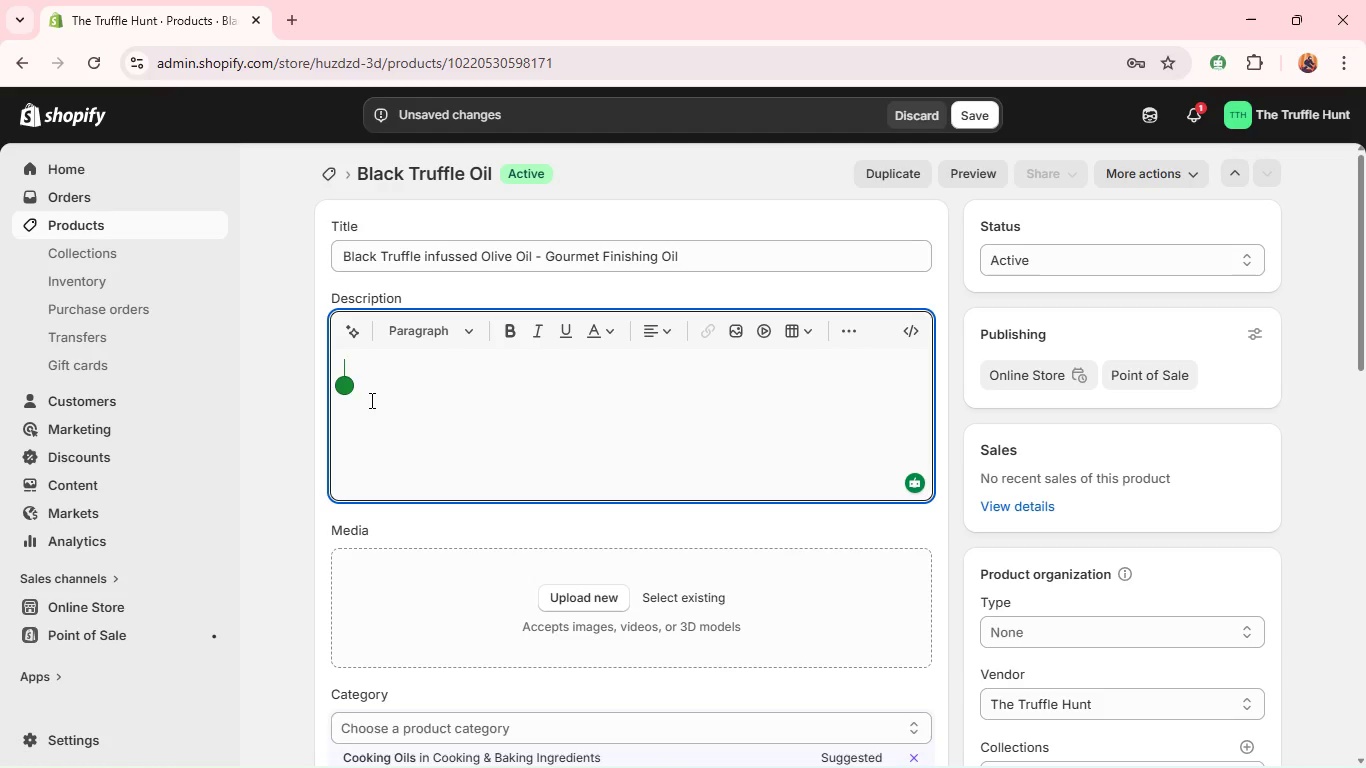 
key(Control+V)
 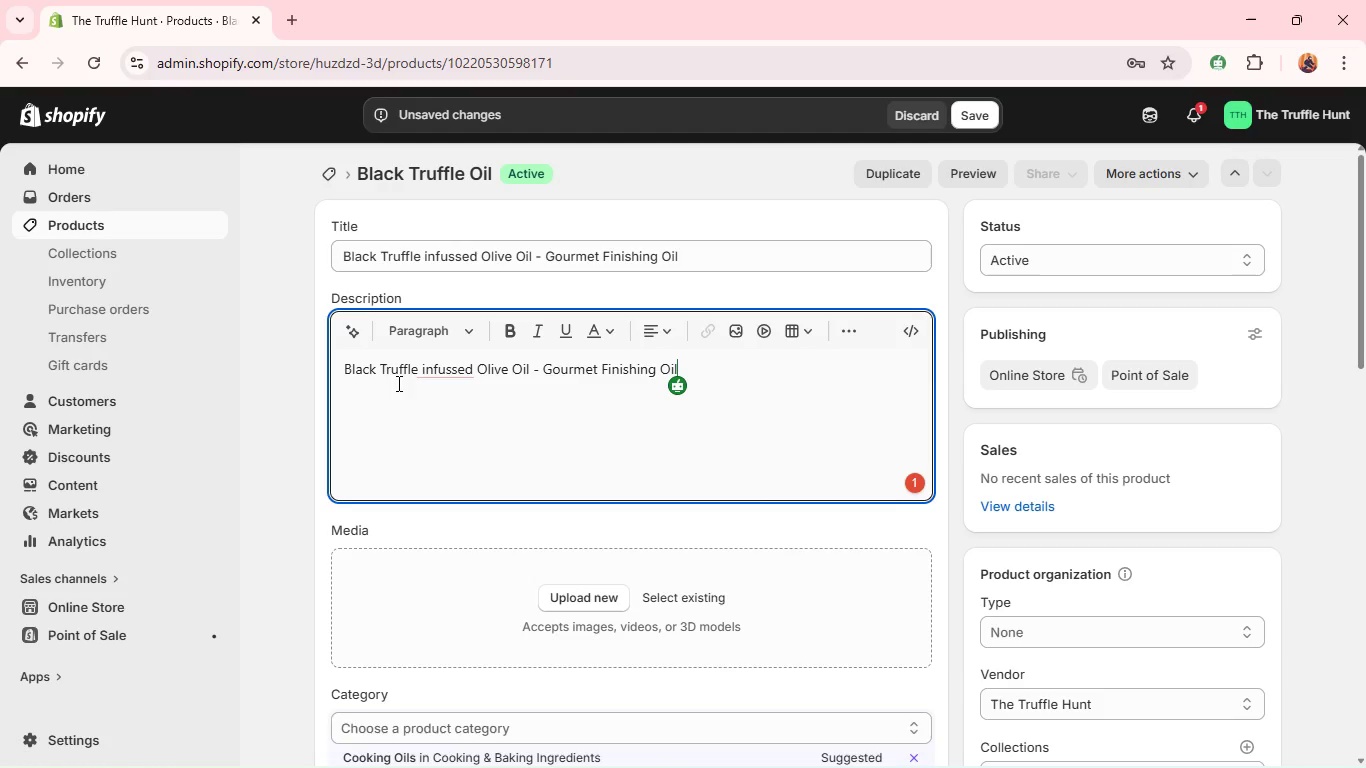 
wait(5.17)
 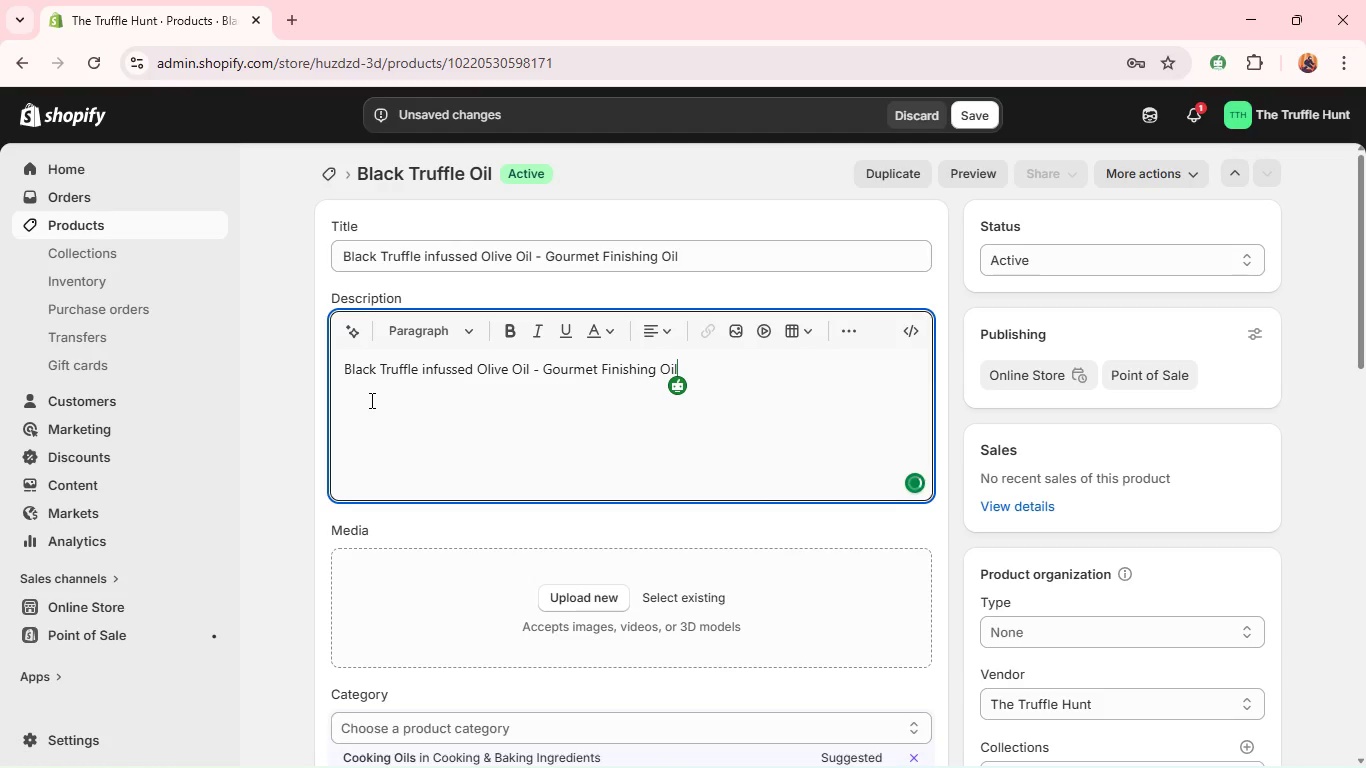 
left_click([439, 368])
 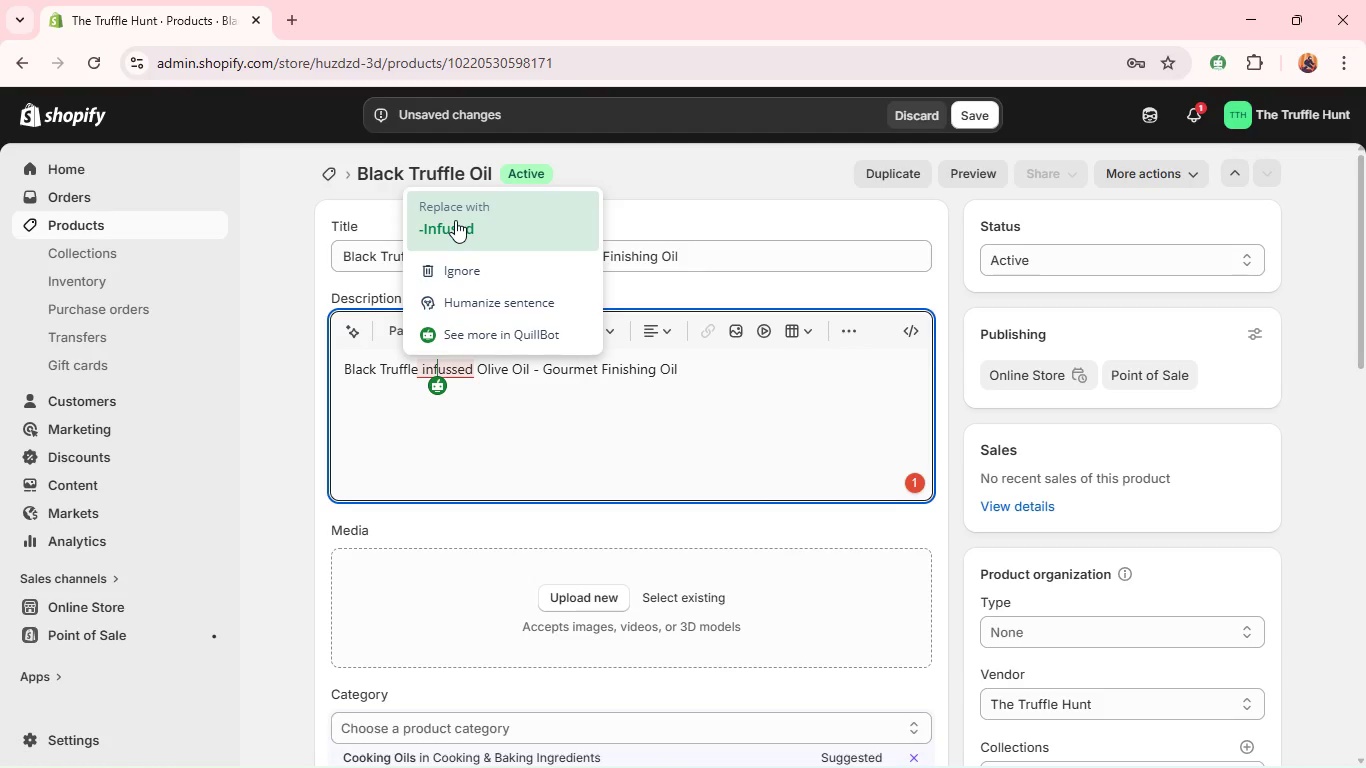 
double_click([455, 220])
 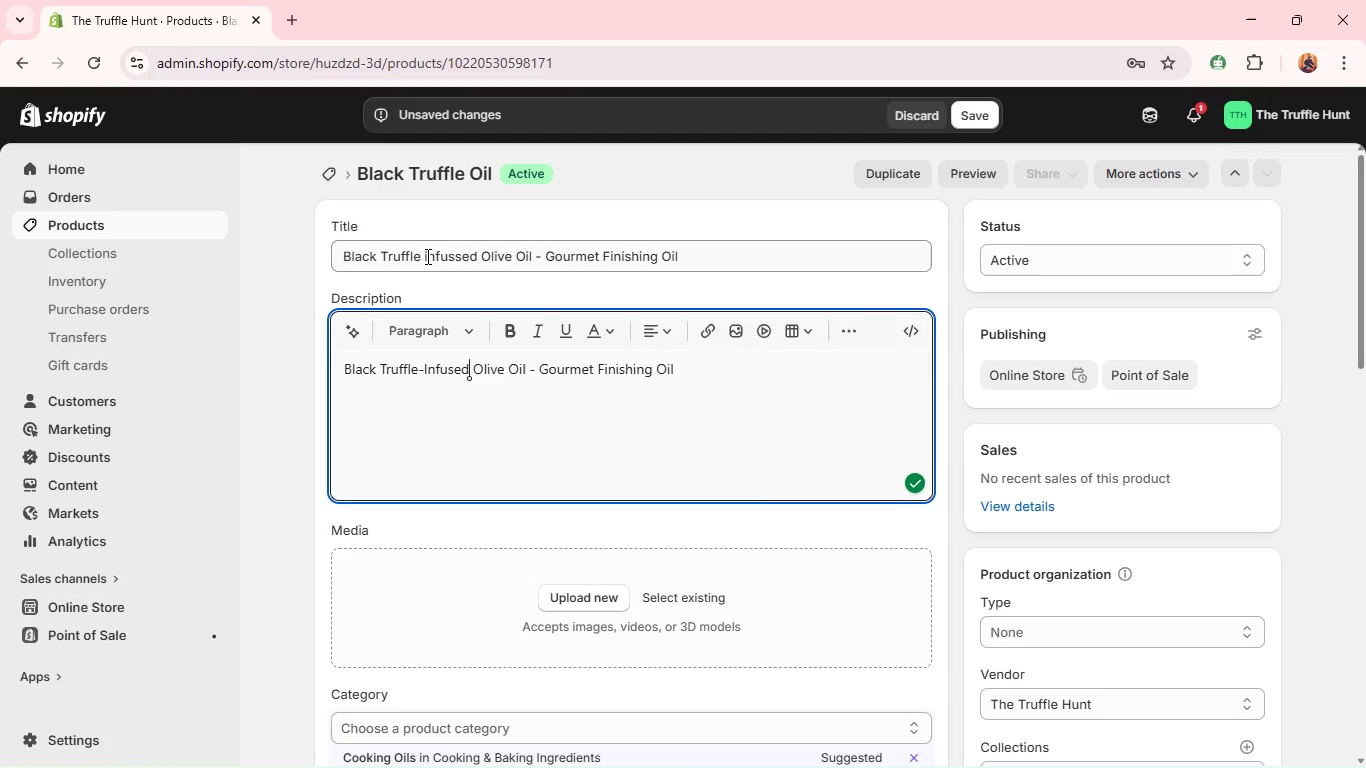 
left_click([426, 256])
 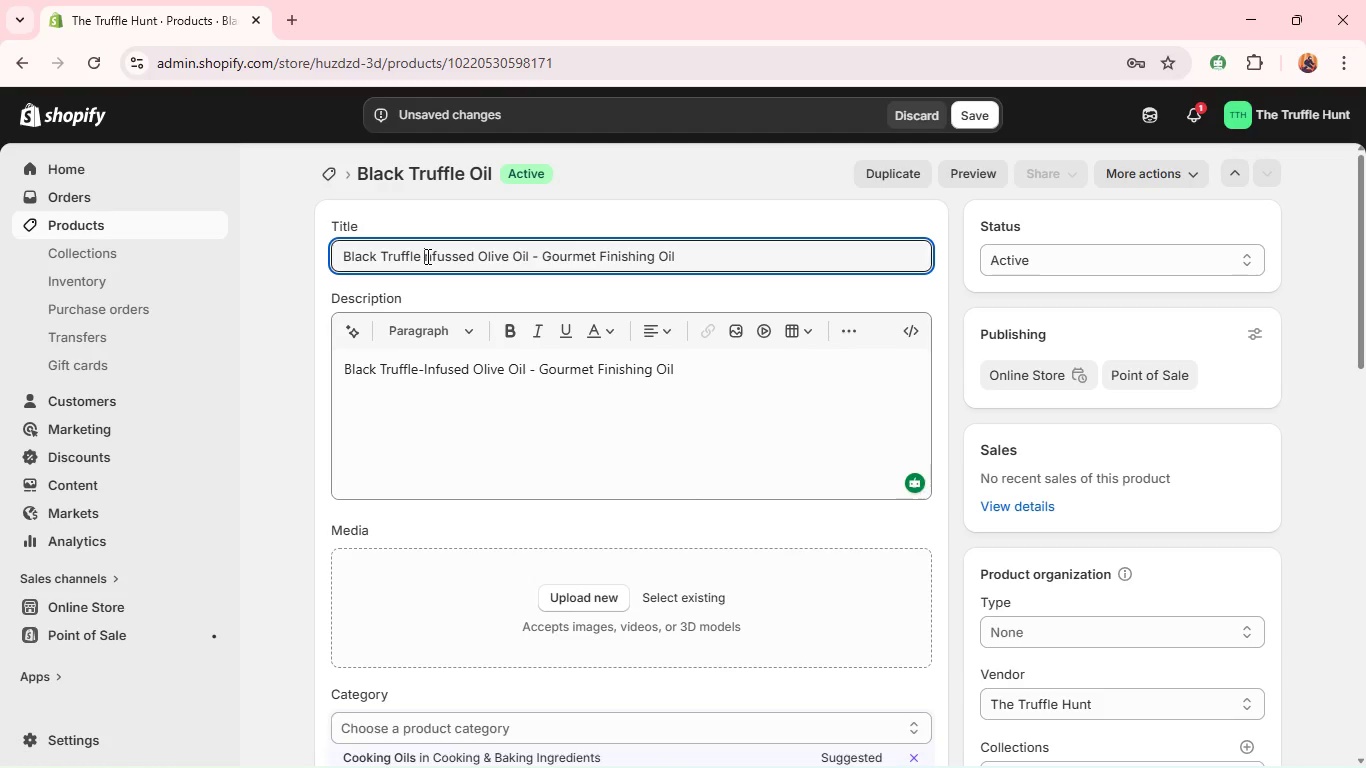 
key(Backspace)
 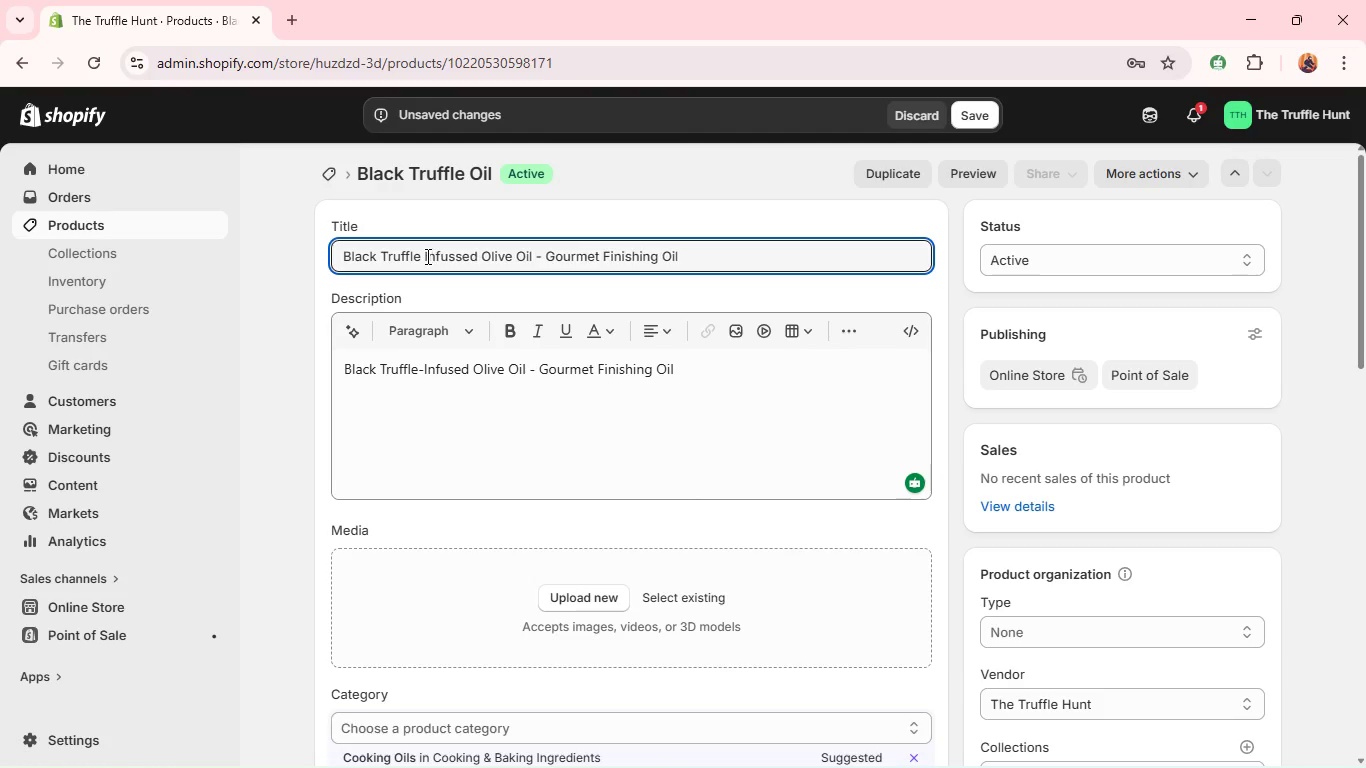 
key(Shift+I)
 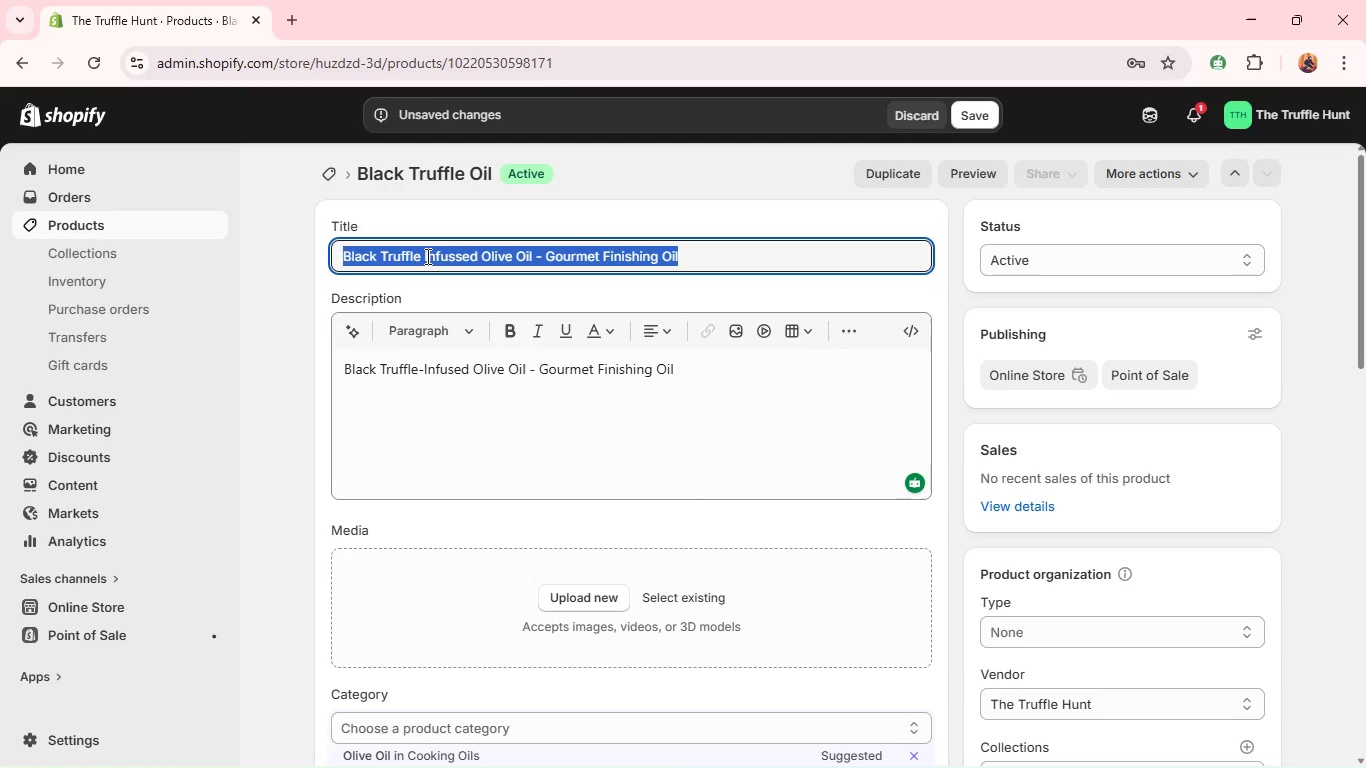 
key(Control+A)
 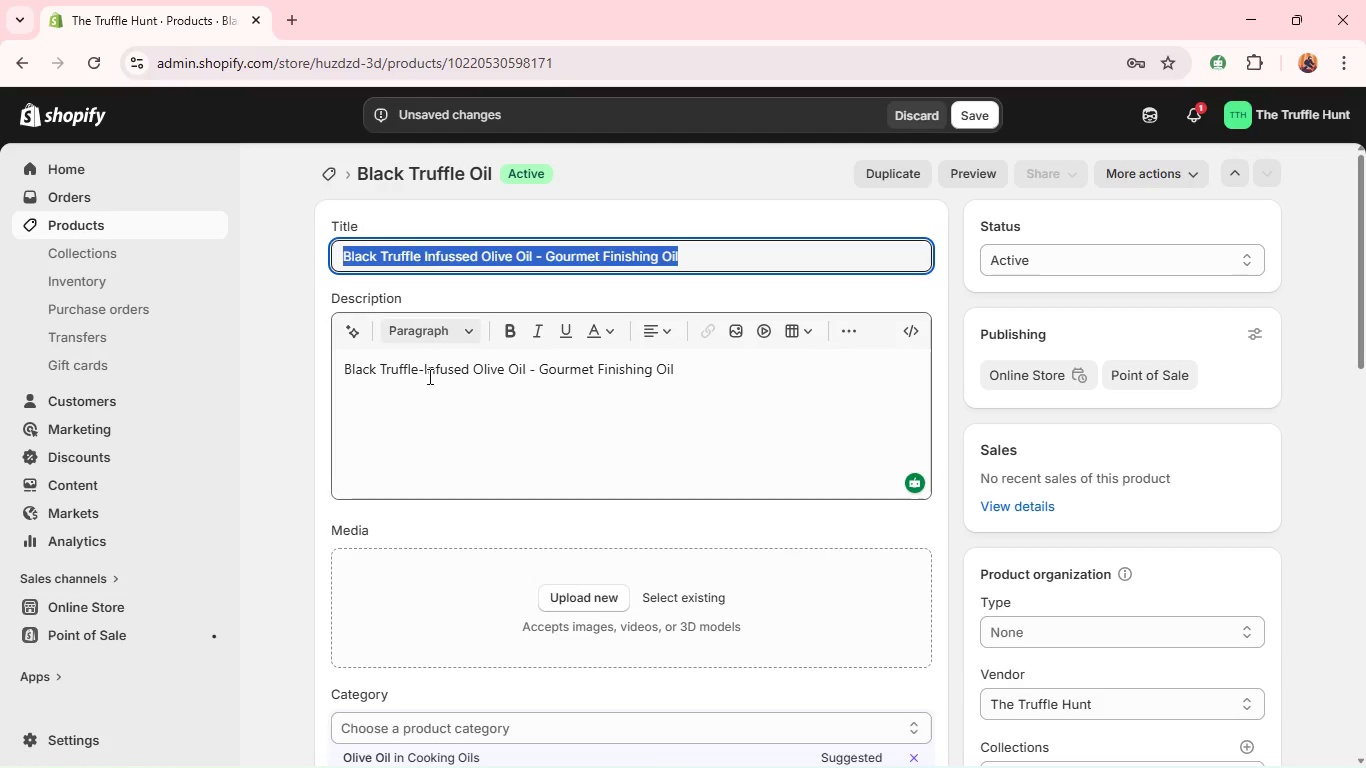 
key(Control+C)
 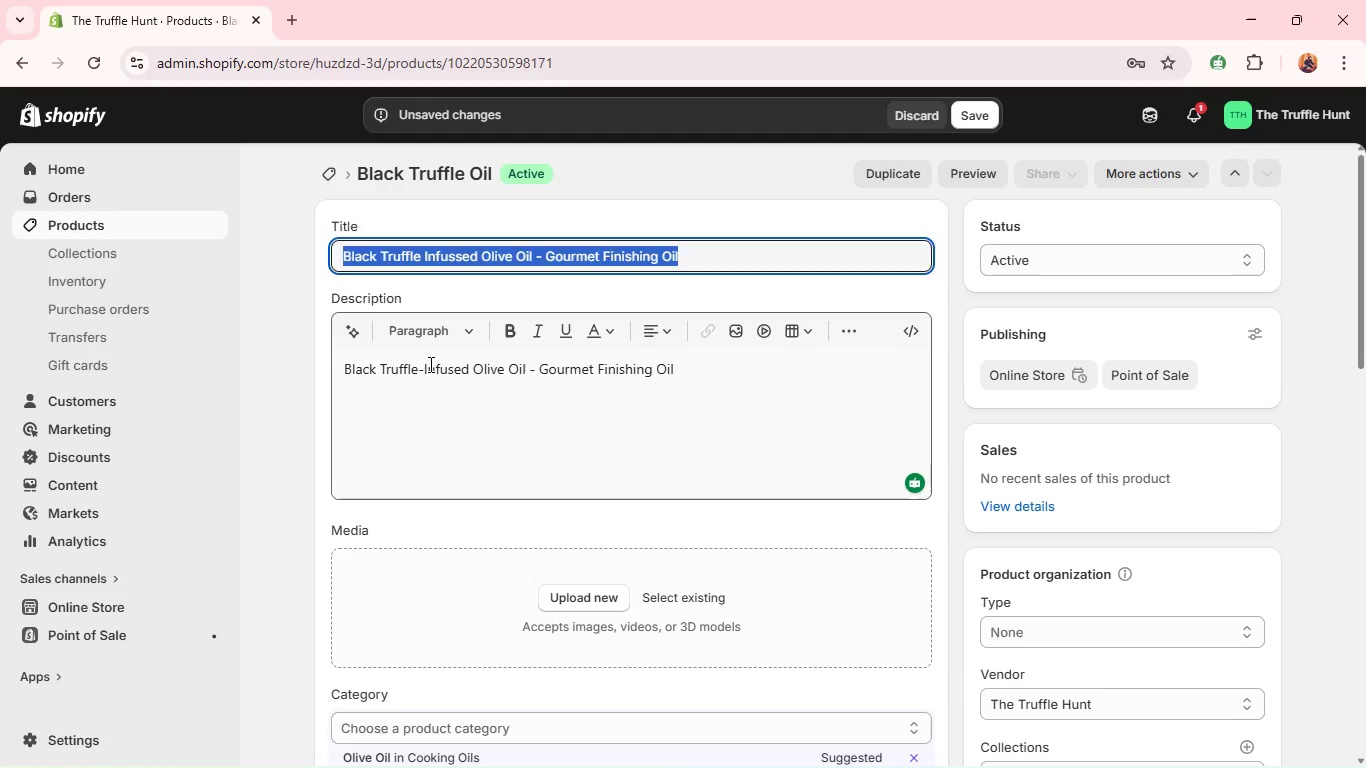 
left_click([429, 364])
 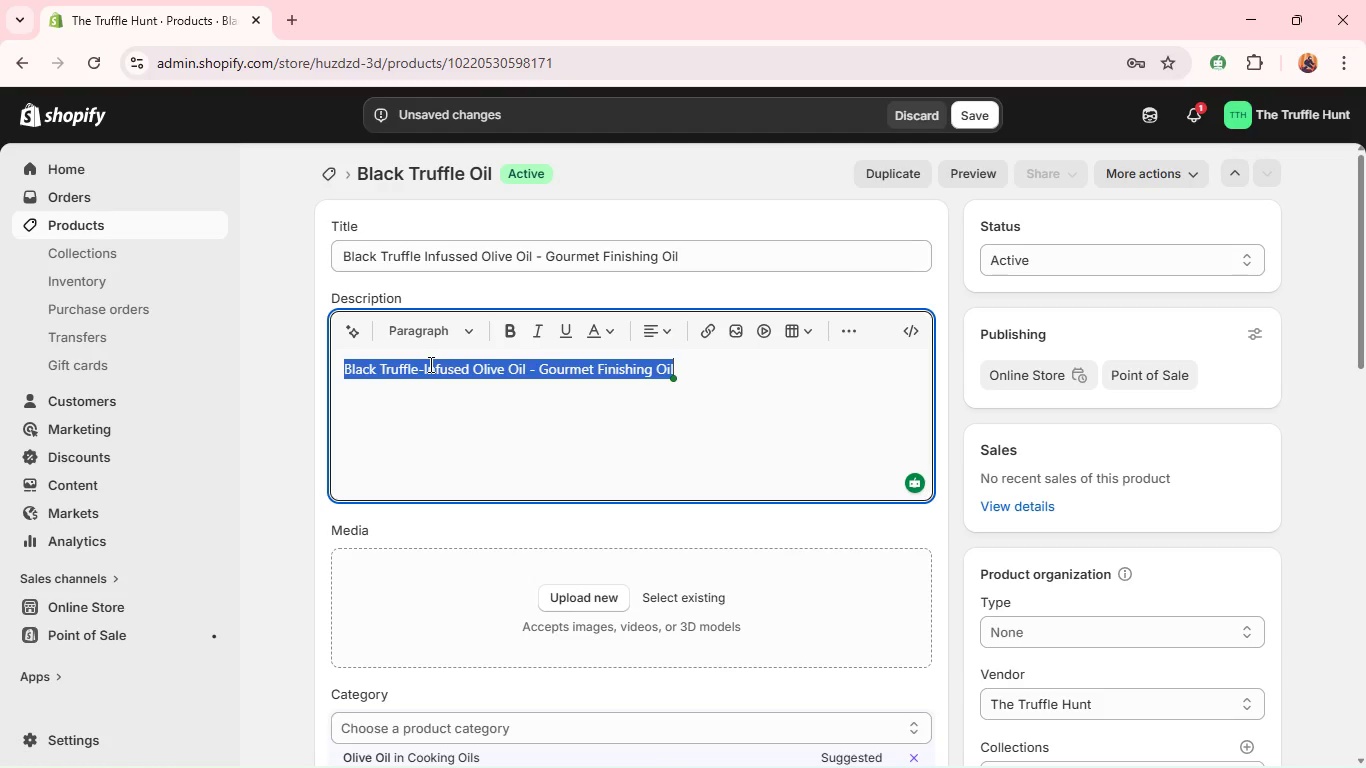 
key(Control+A)
 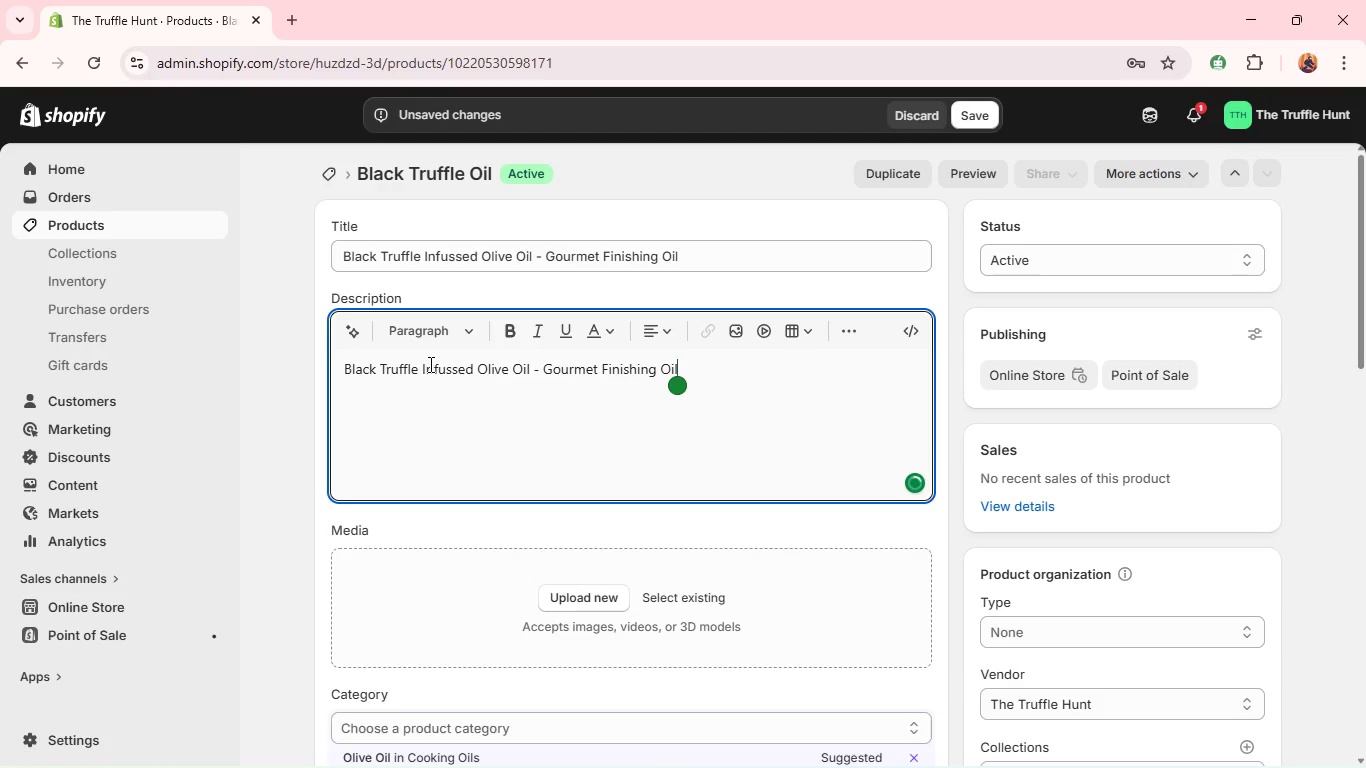 
key(Control+V)
 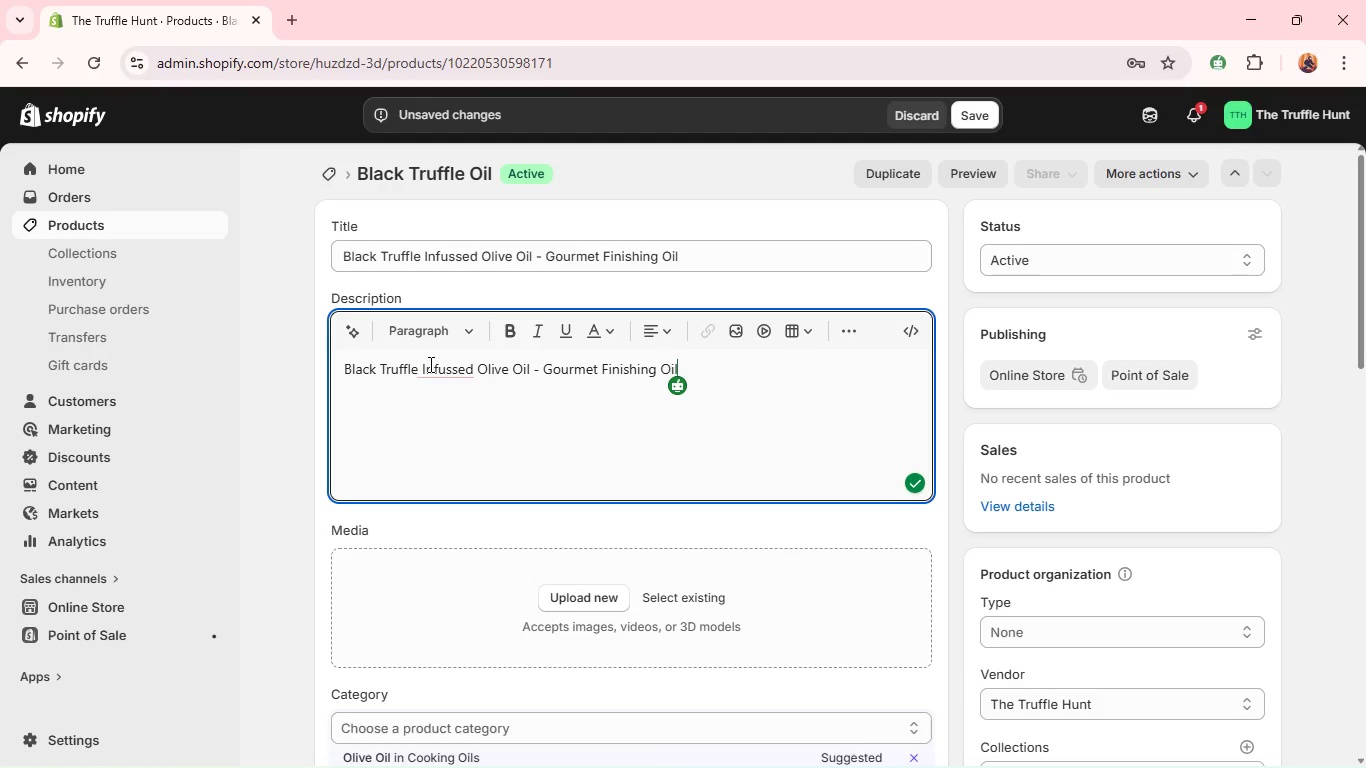 
key(Control+CapsLock)
 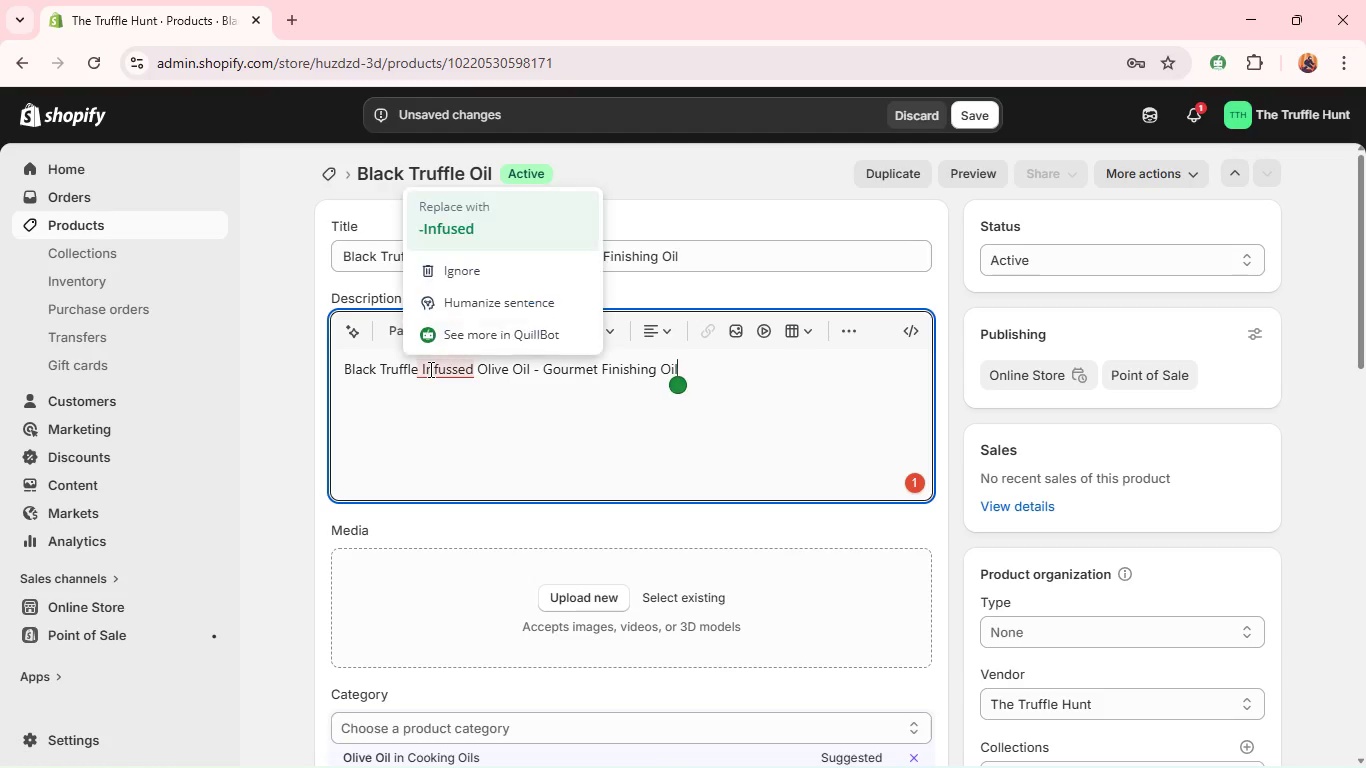 
left_click([429, 369])
 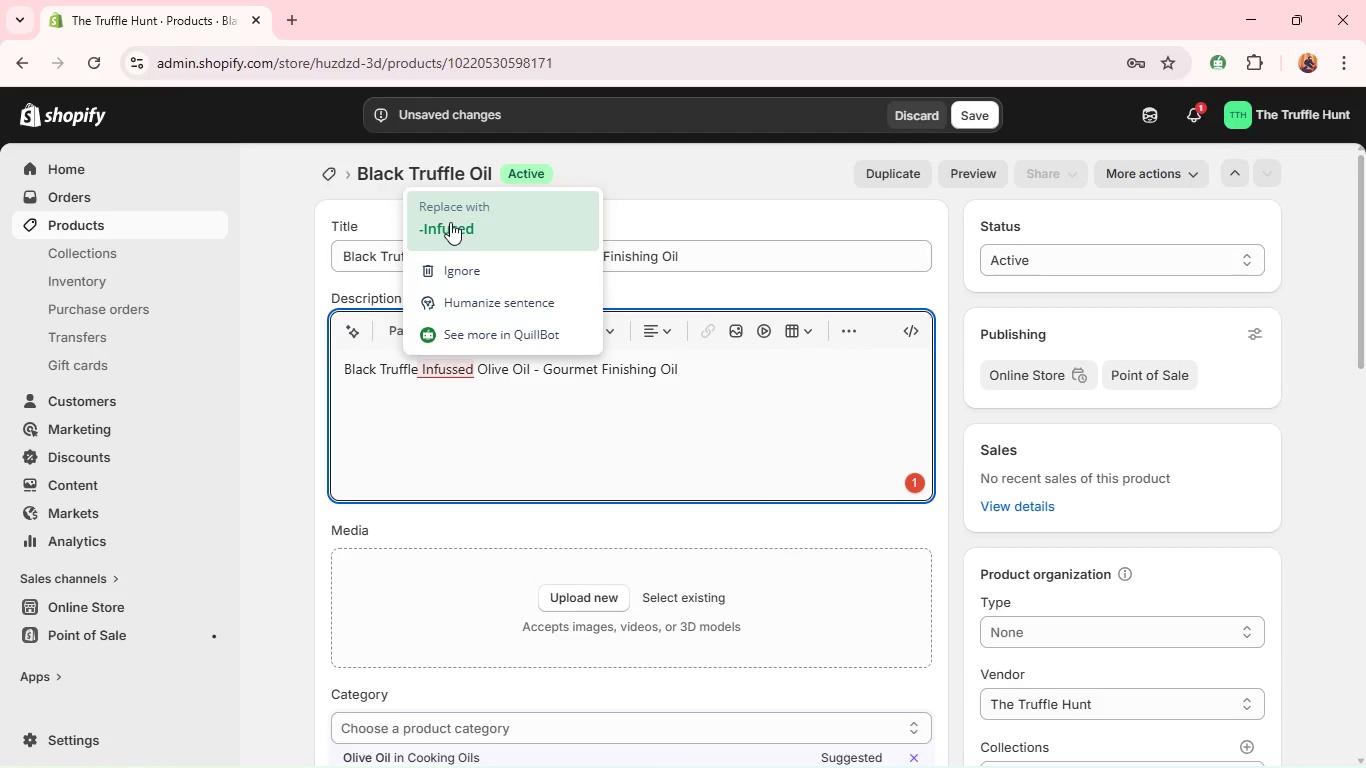 
left_click([450, 222])
 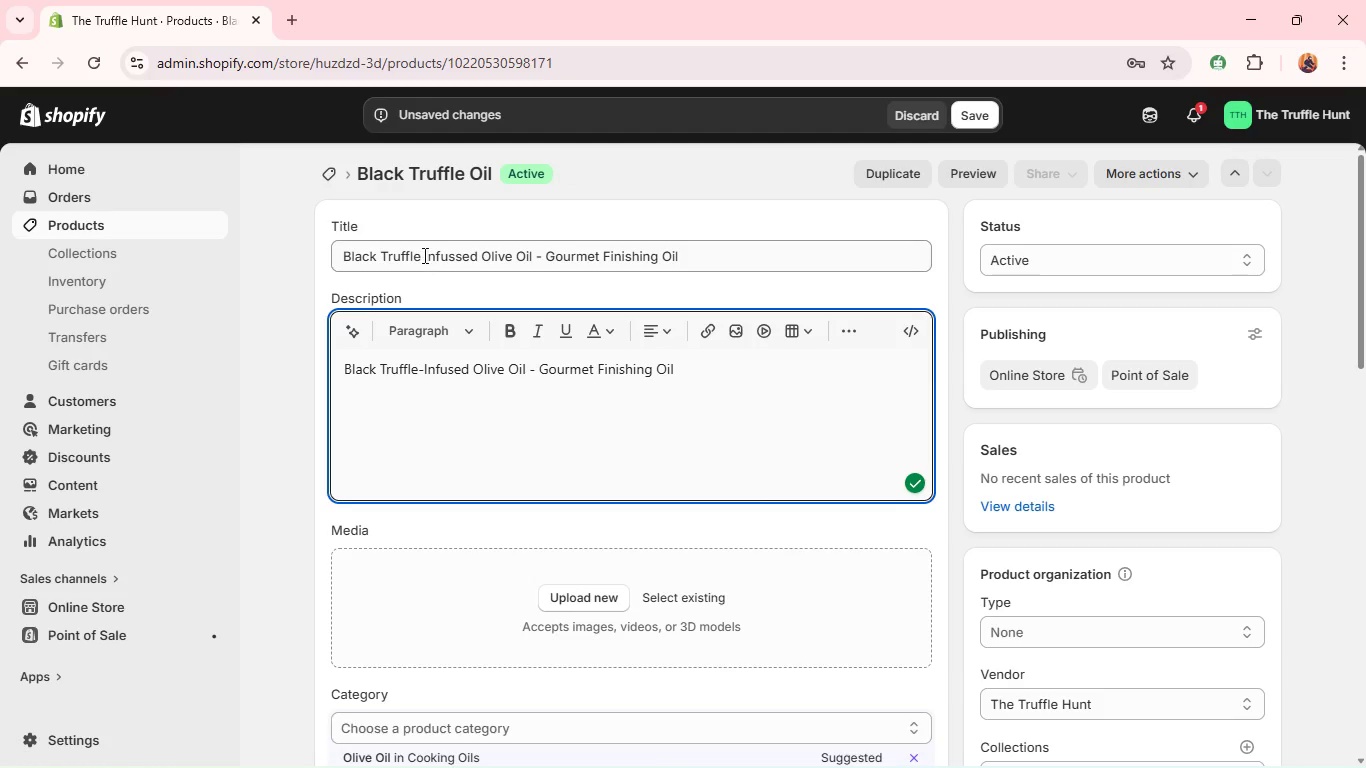 
left_click([423, 255])
 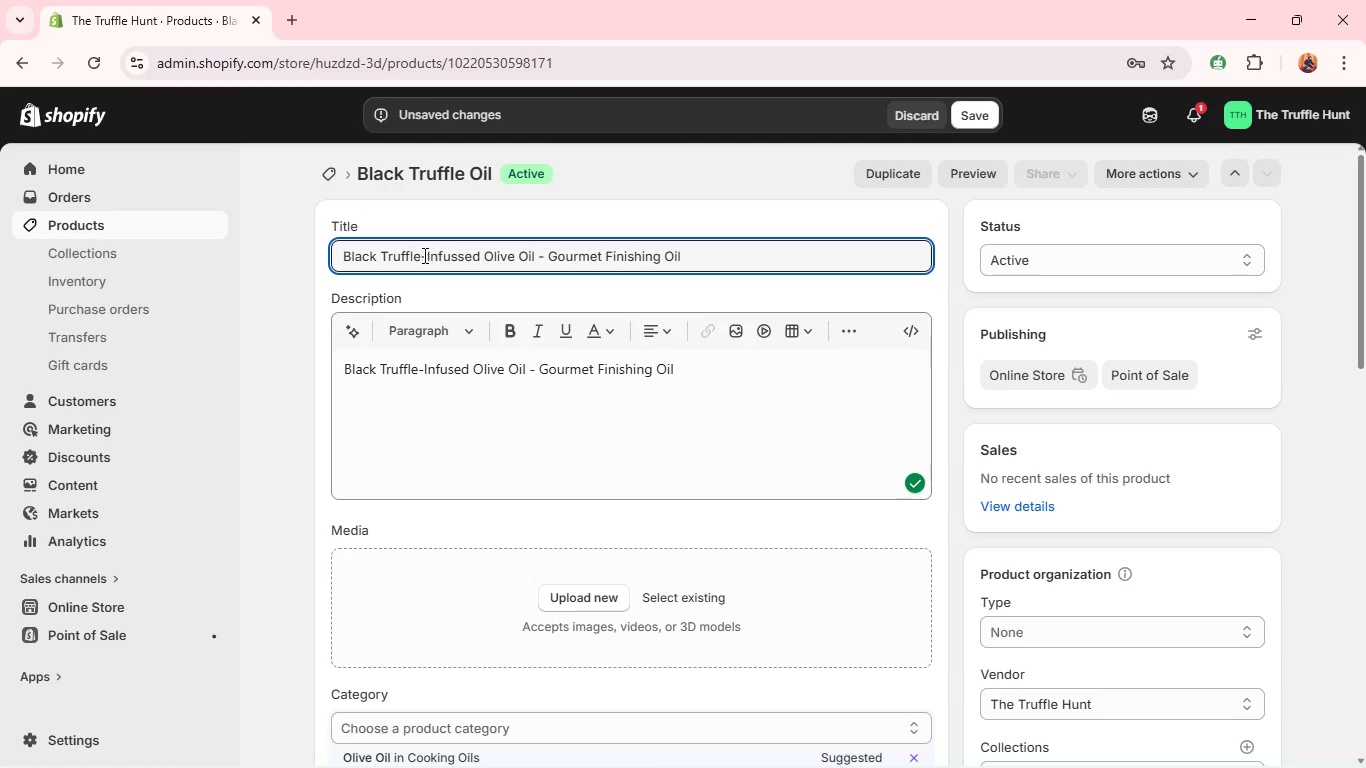 
key(Backspace)
 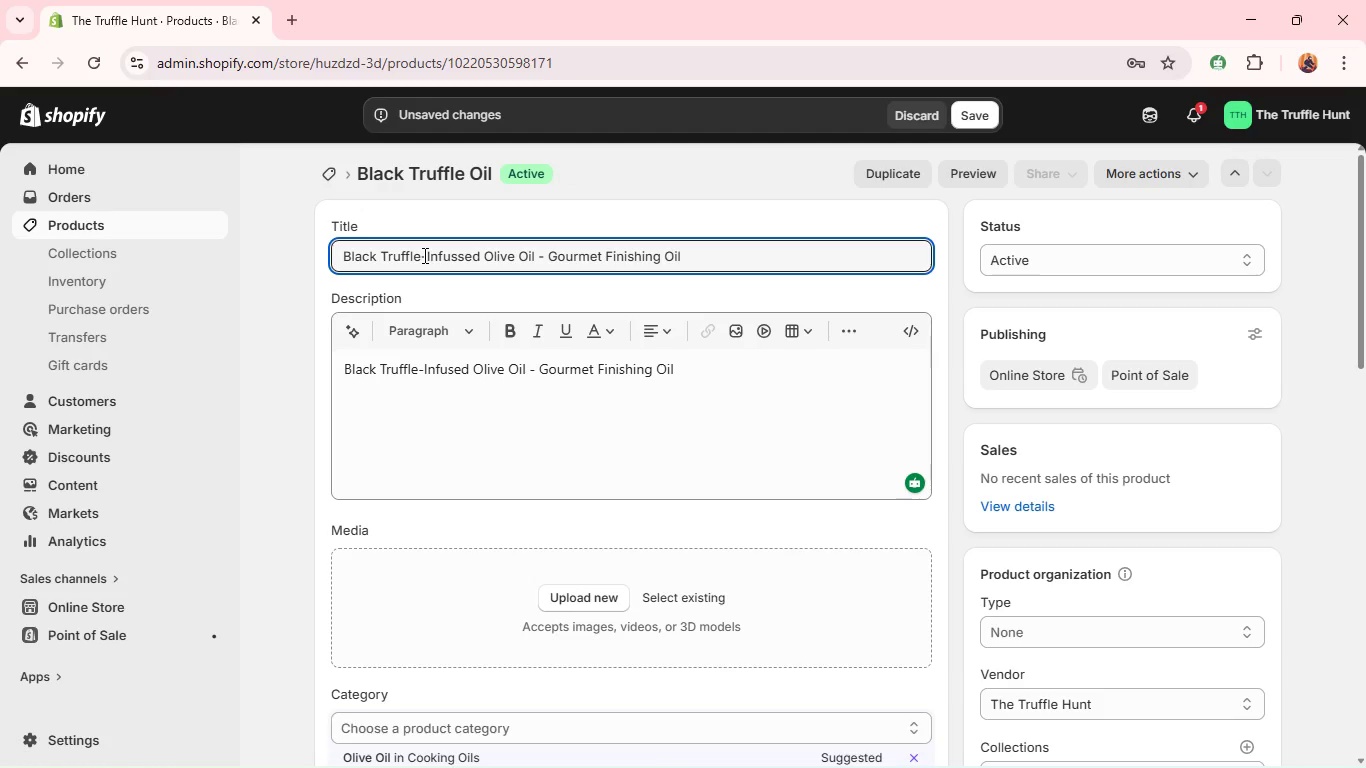 
key(Minus)
 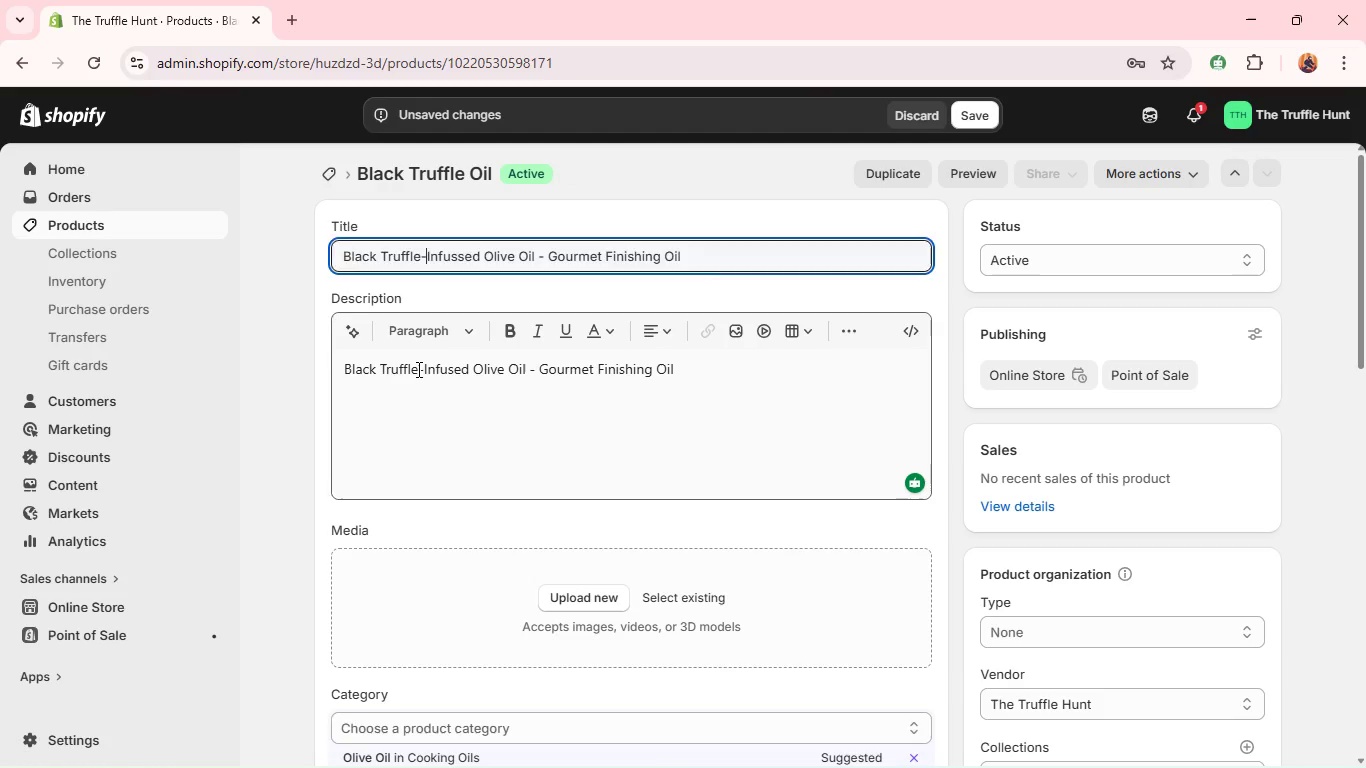 
double_click([417, 369])
 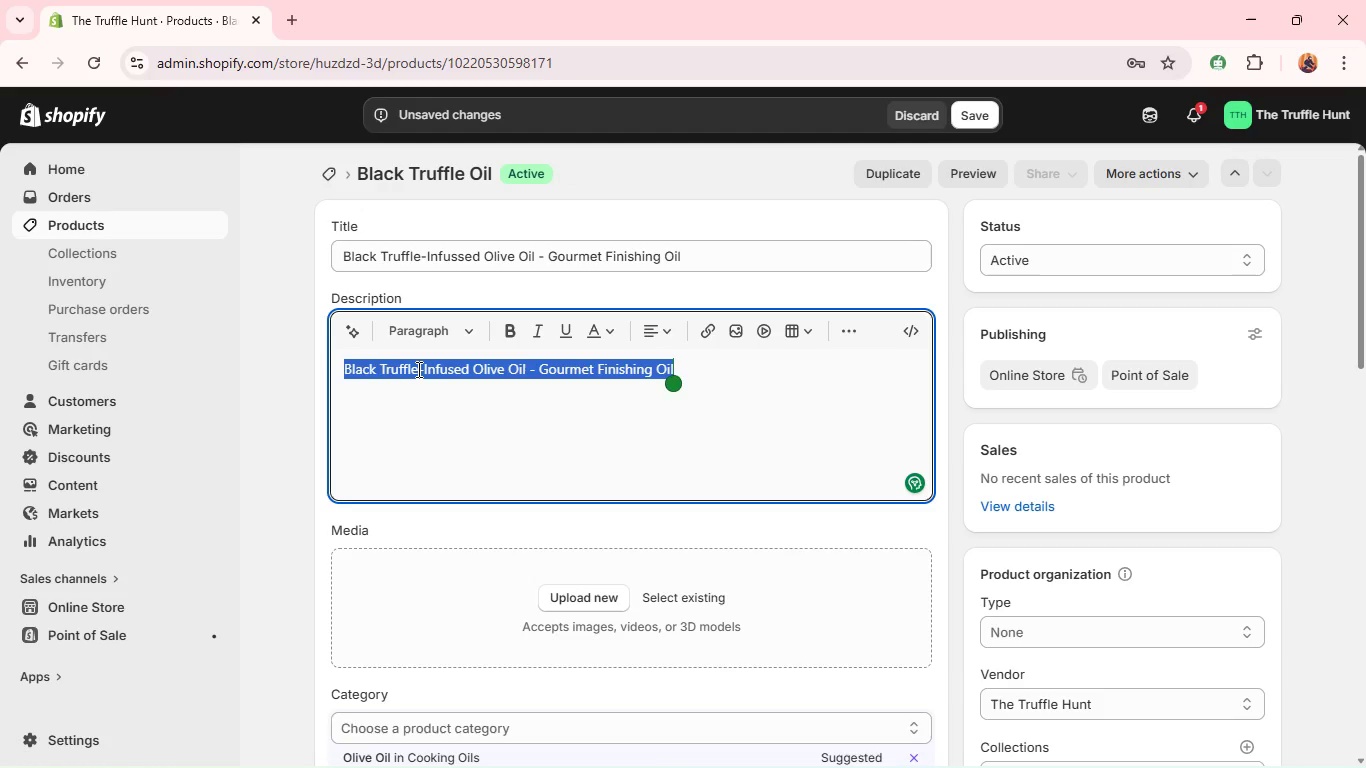 
triple_click([417, 369])
 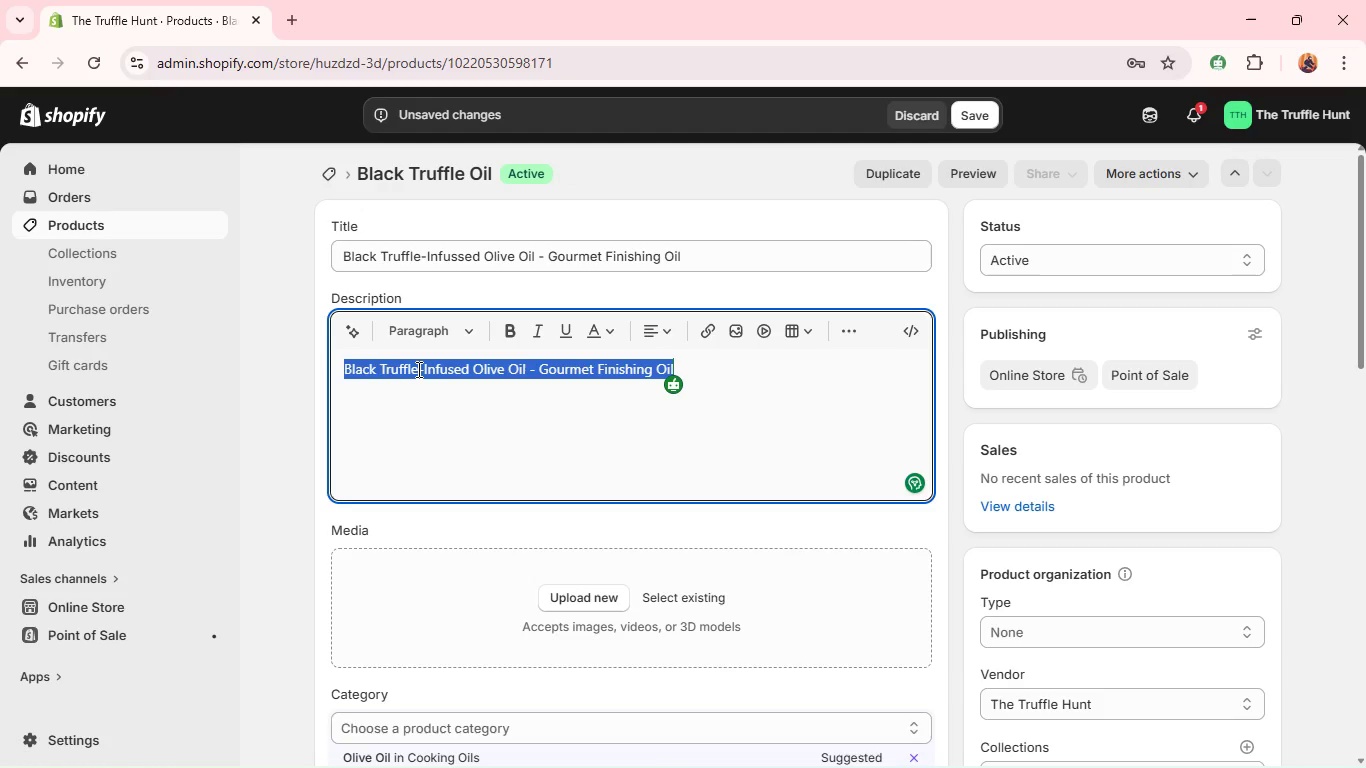 
triple_click([417, 369])
 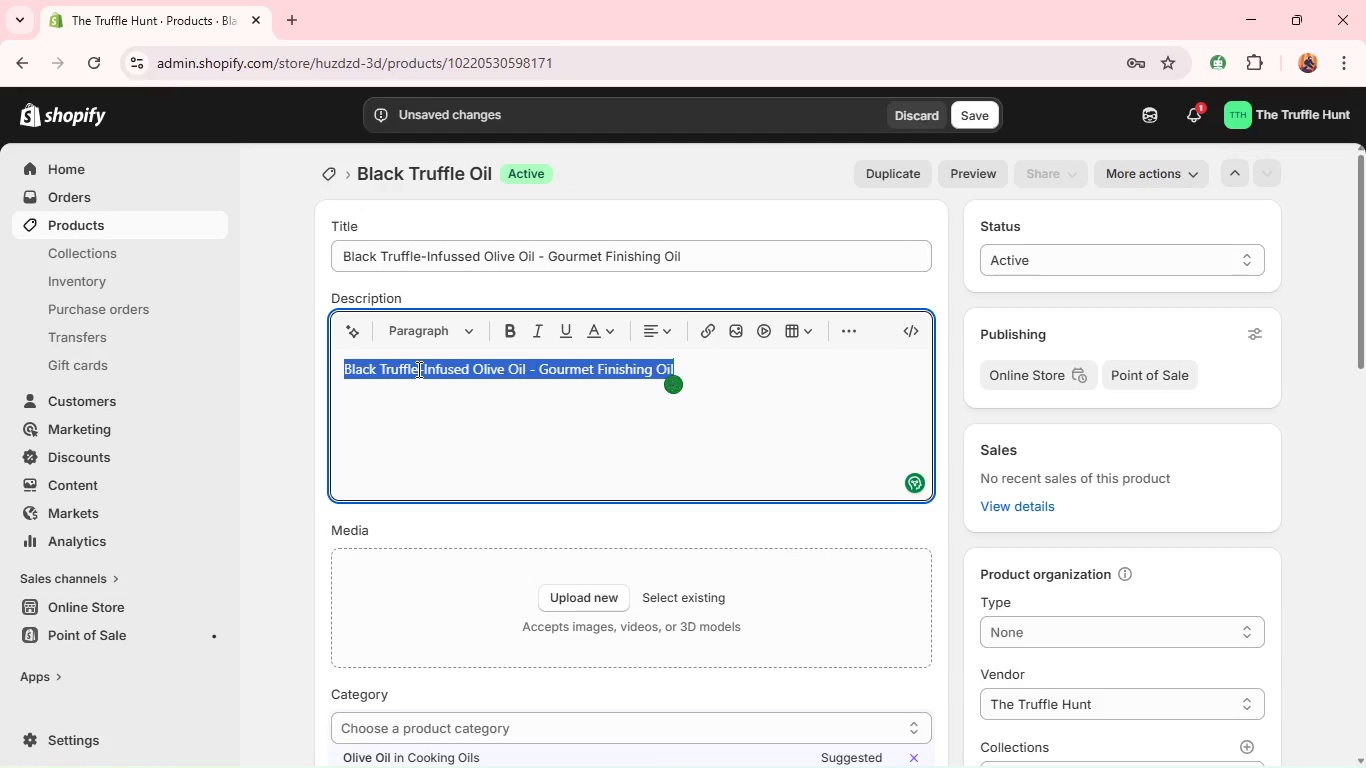 
hold_key(key=ControlLeft, duration=0.8)
 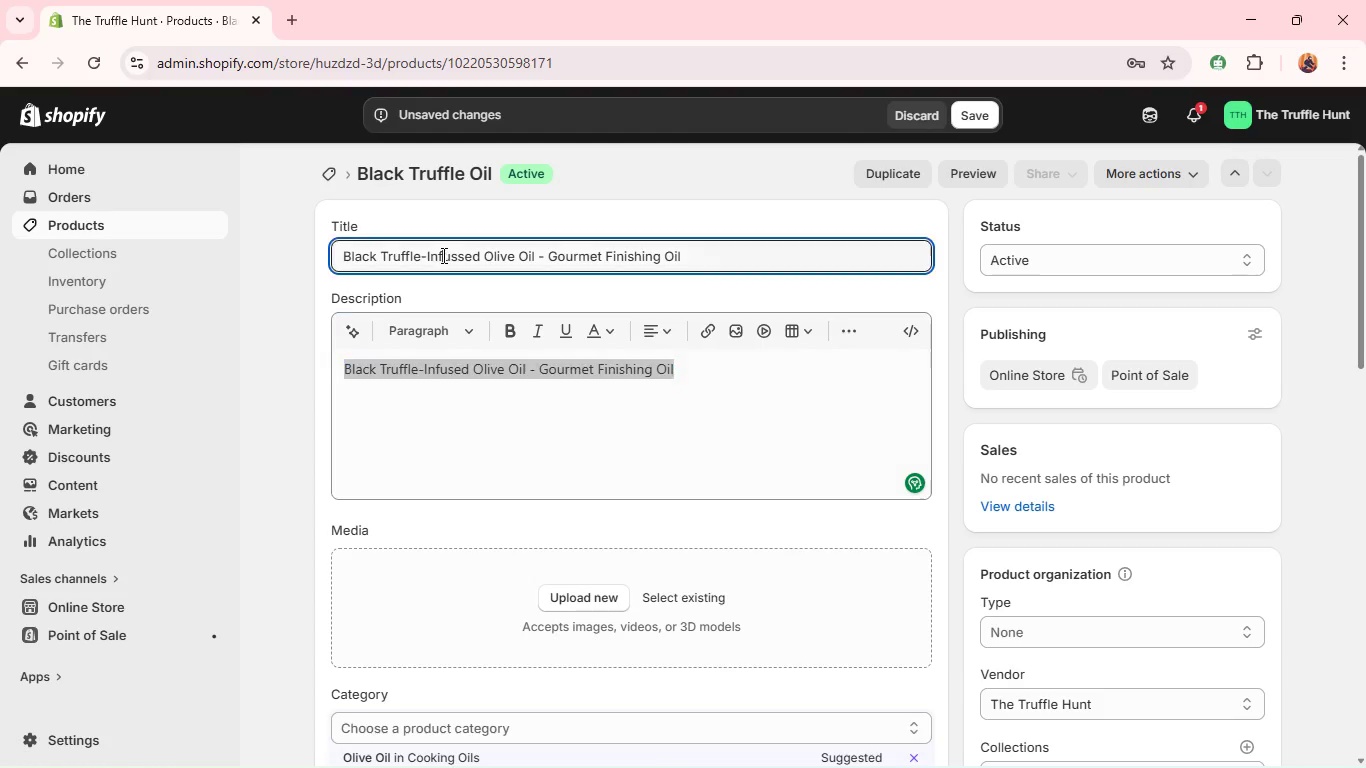 
hold_key(key=C, duration=0.36)
 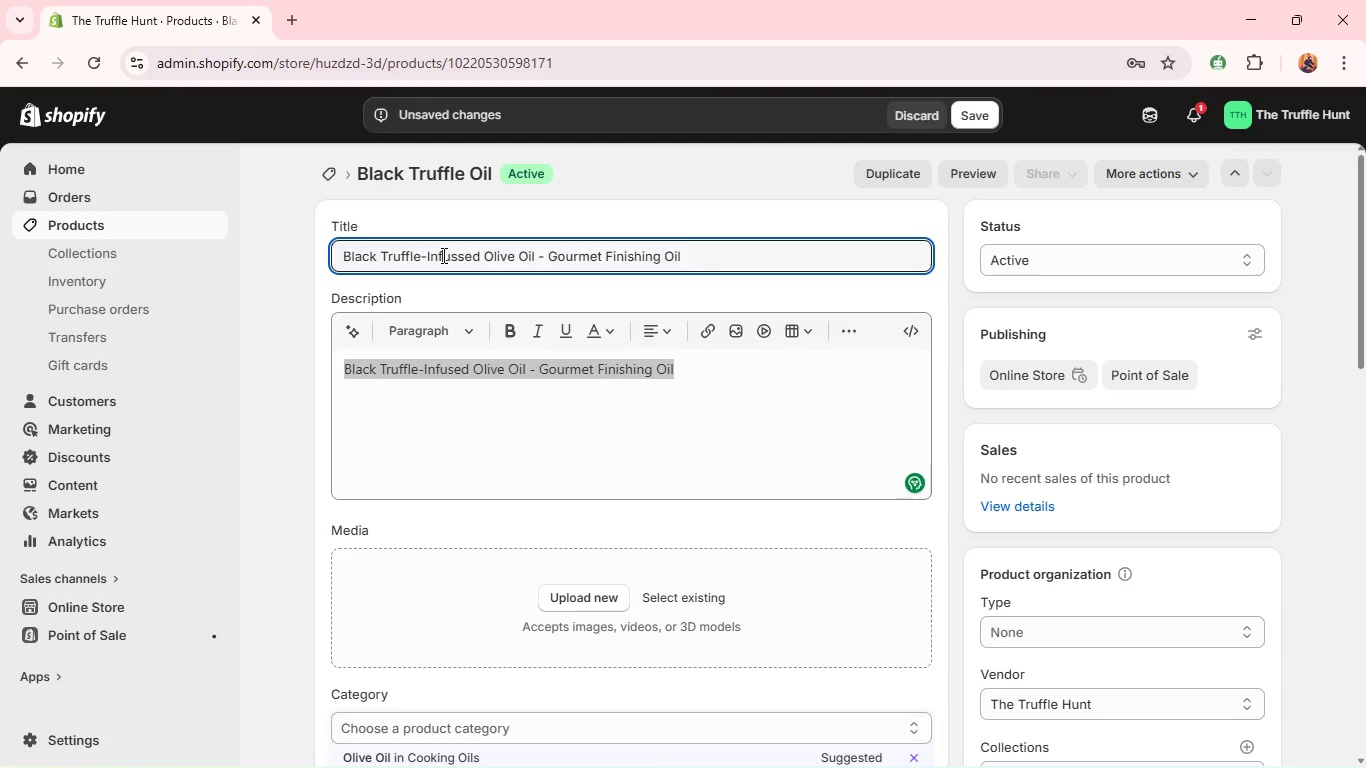 
left_click([442, 255])
 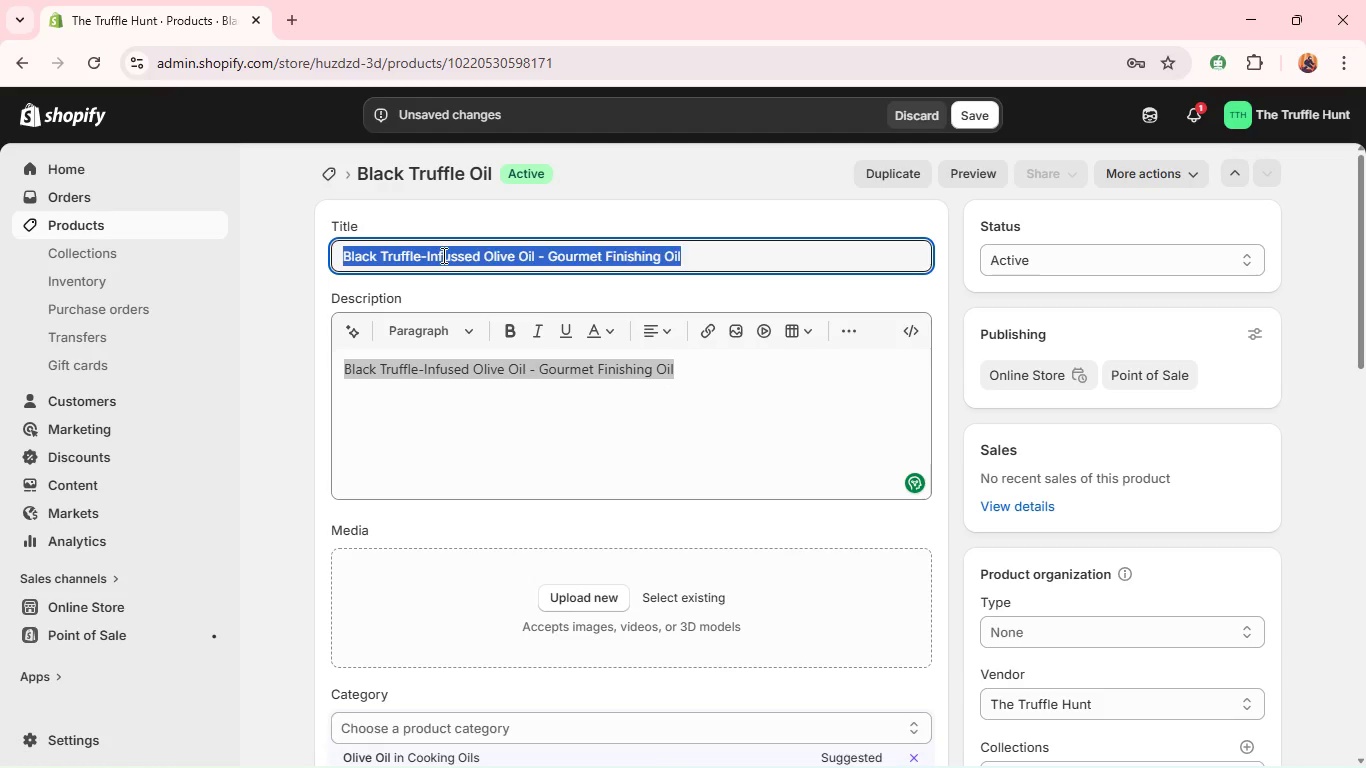 
key(Control+A)
 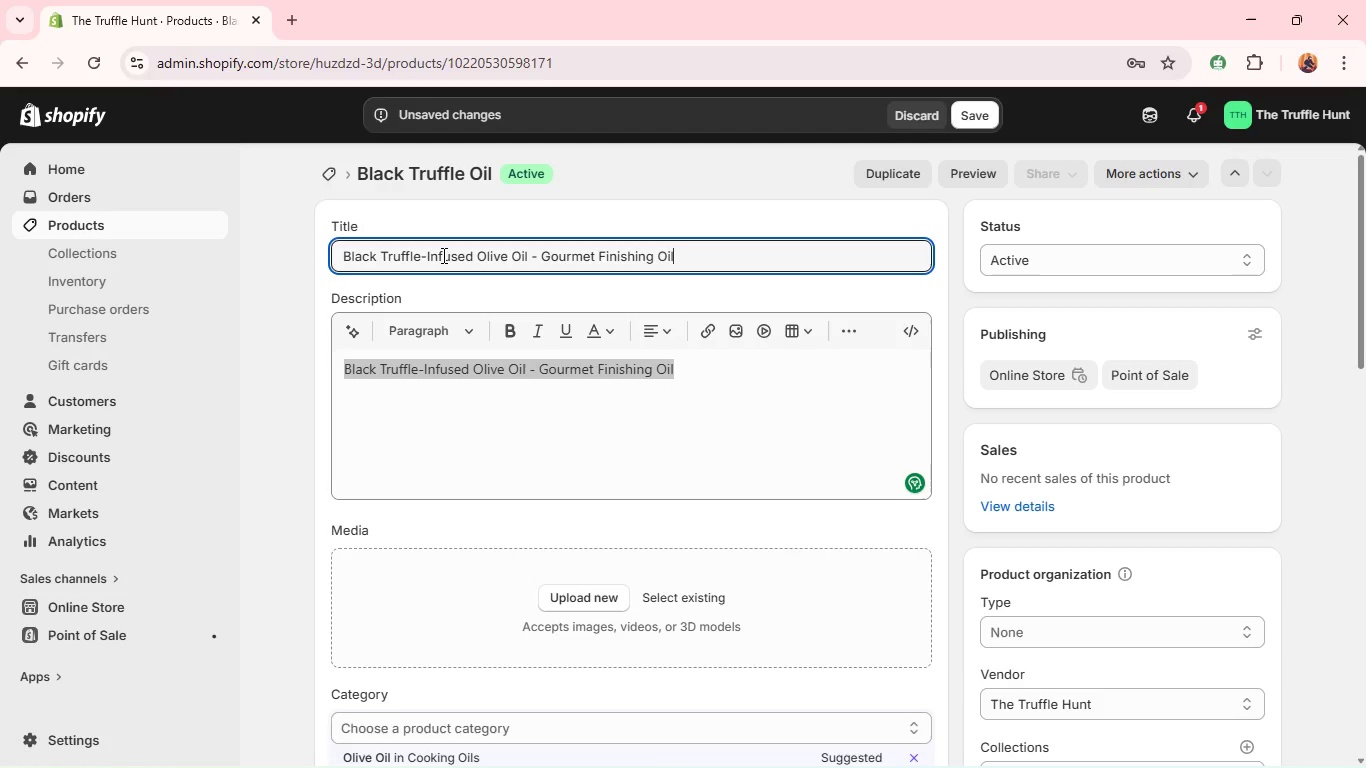 
key(Control+V)
 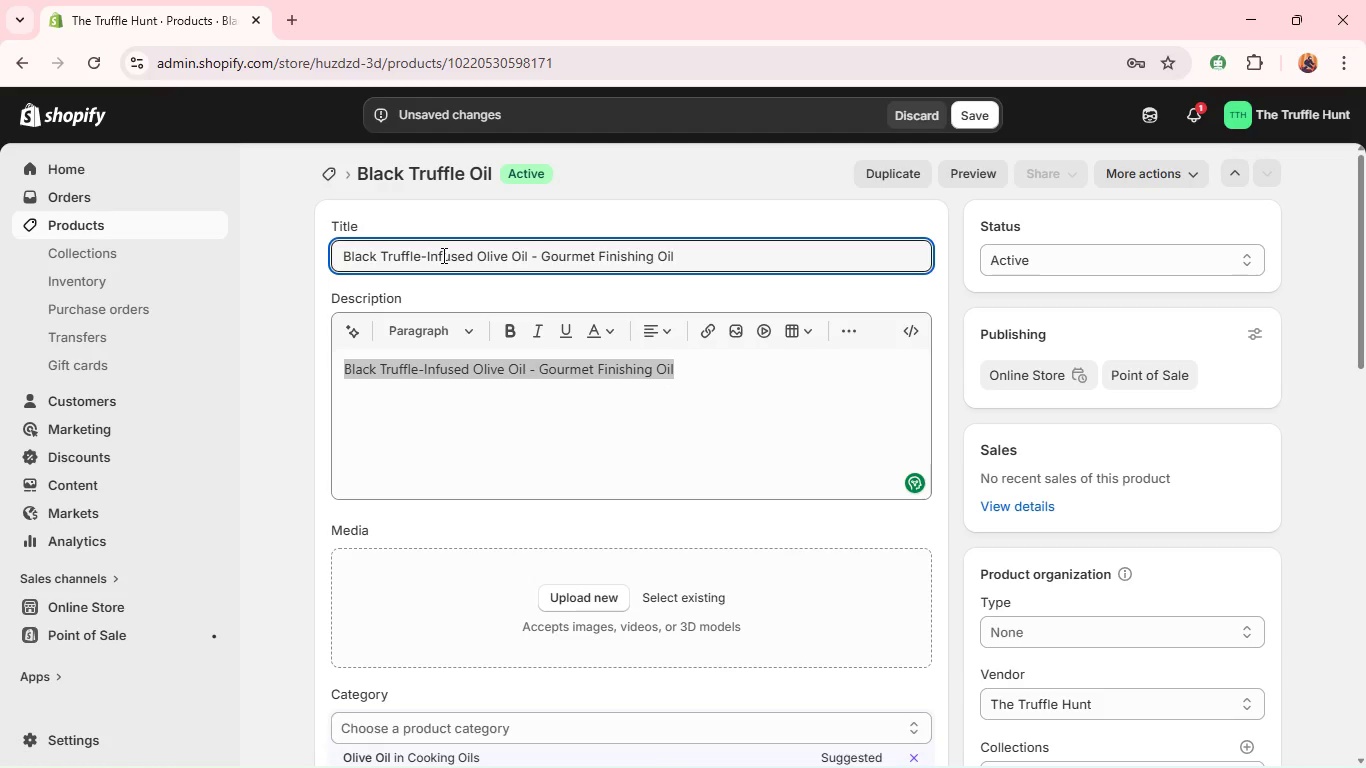 
key(CapsLock)
 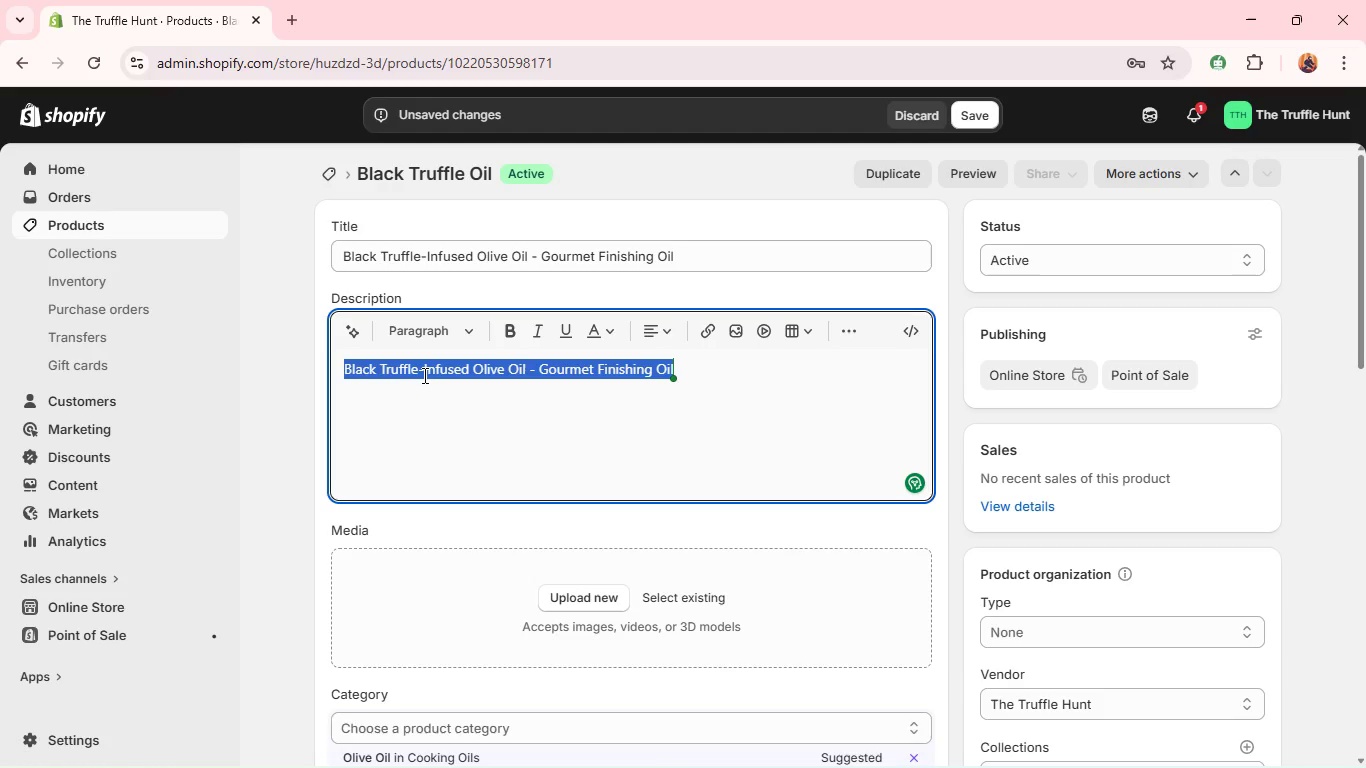 
double_click([423, 375])
 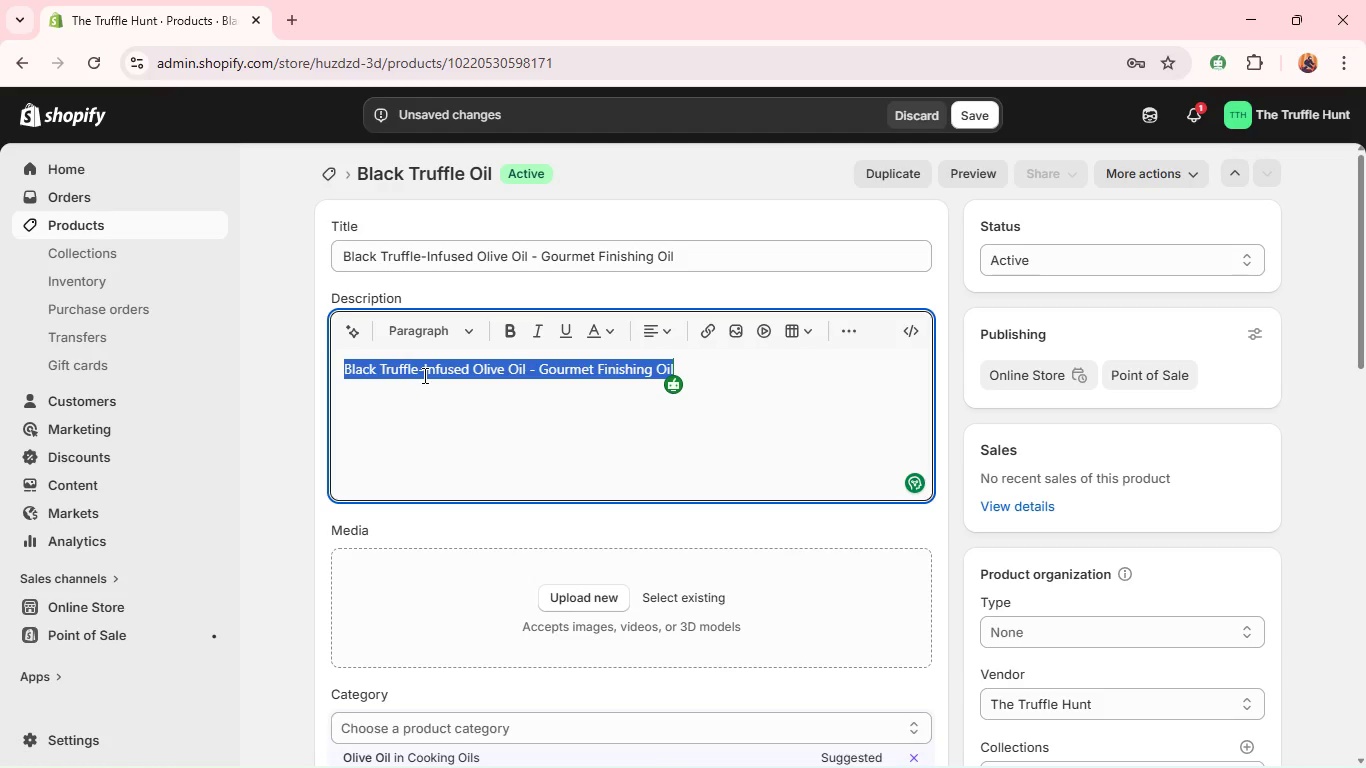 
triple_click([423, 375])
 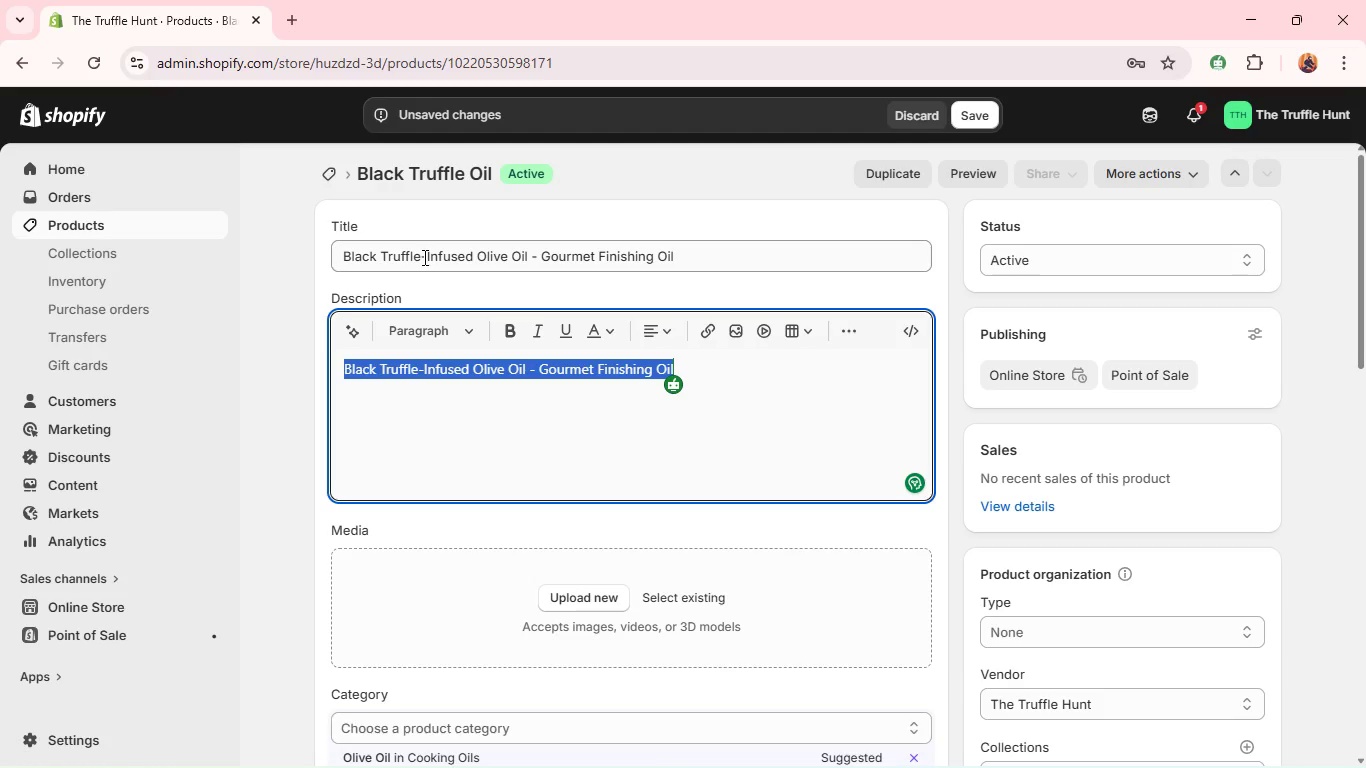 
left_click([423, 256])
 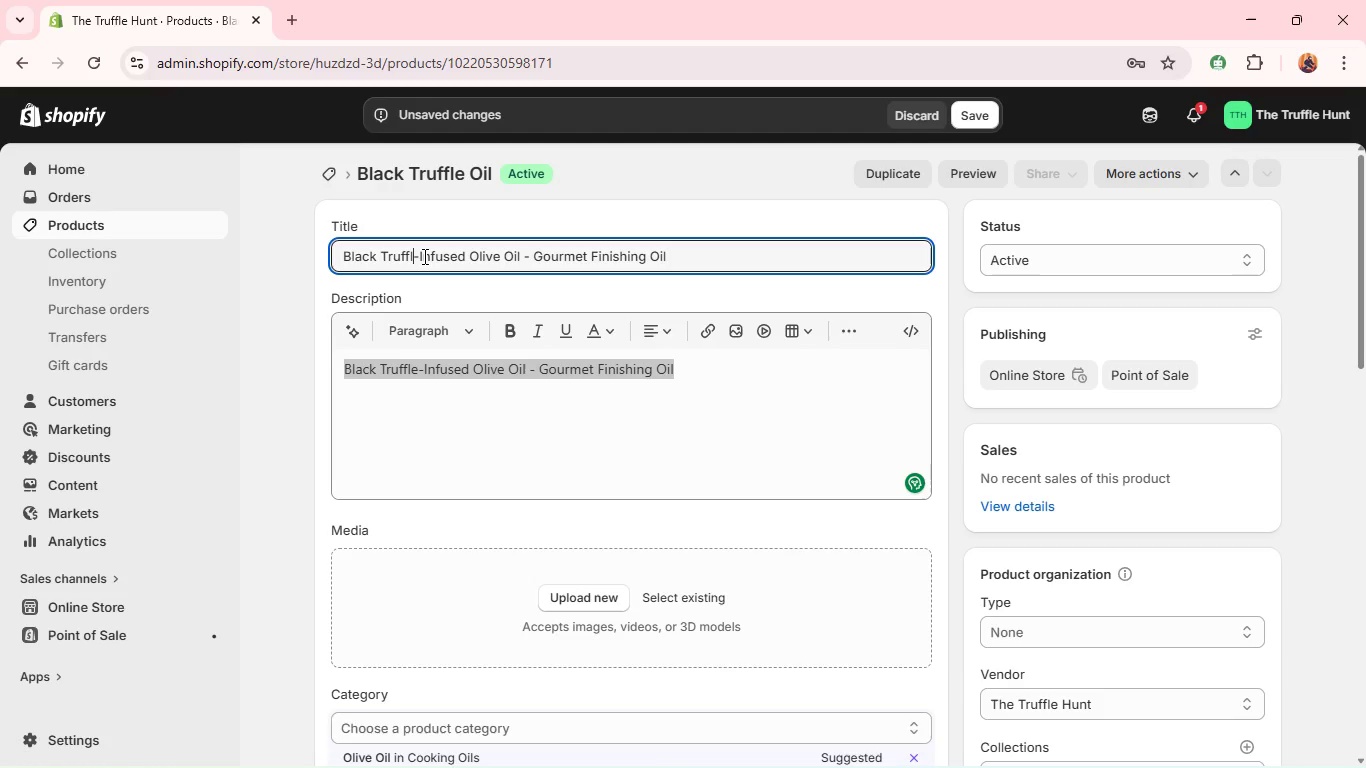 
key(Backspace)
 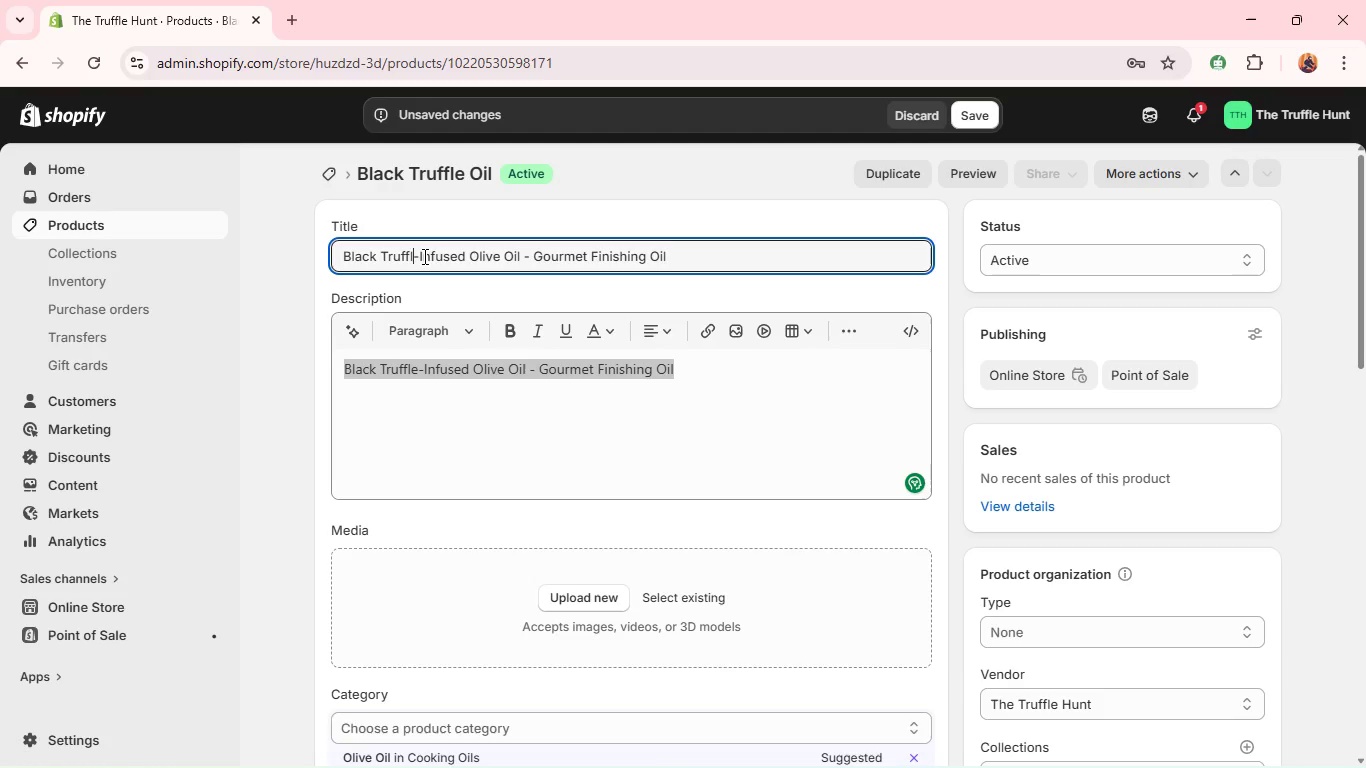 
key(Control+Z)
 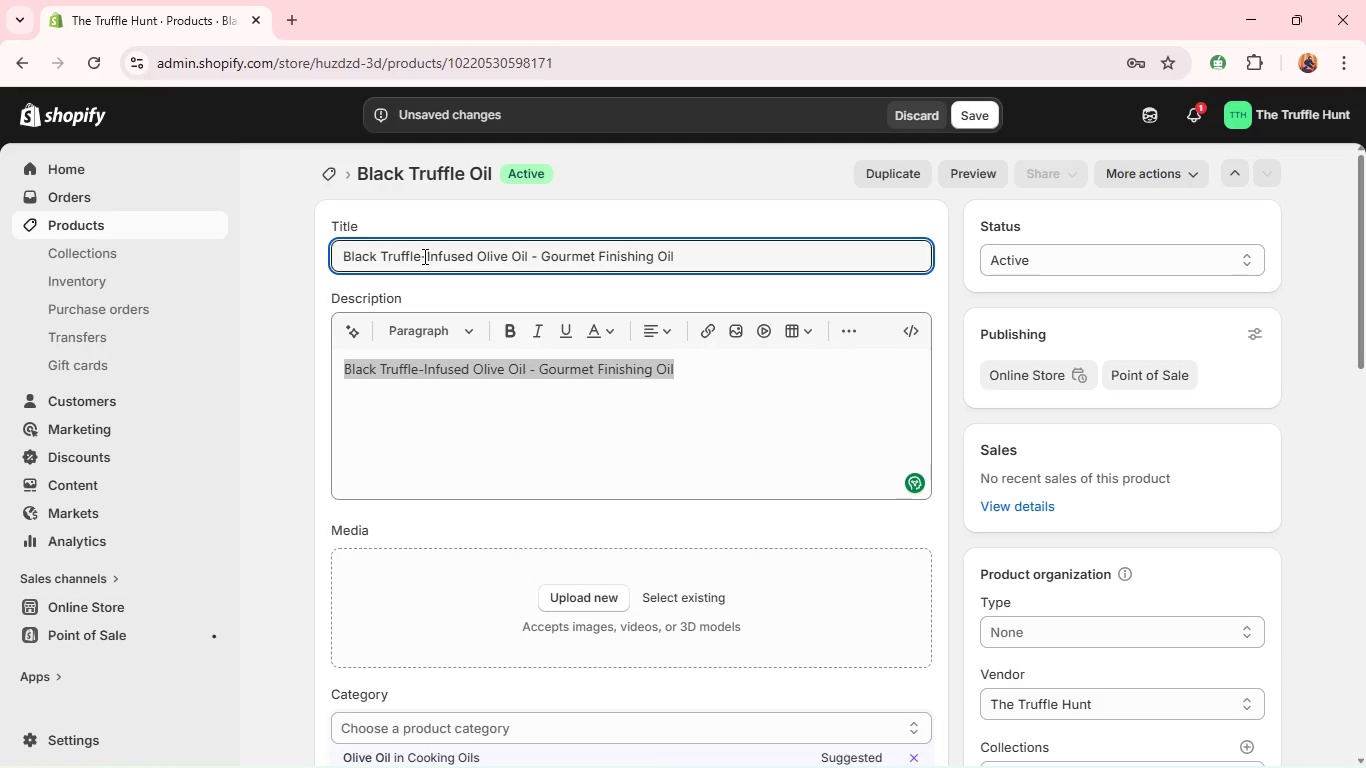 
key(ArrowRight)
 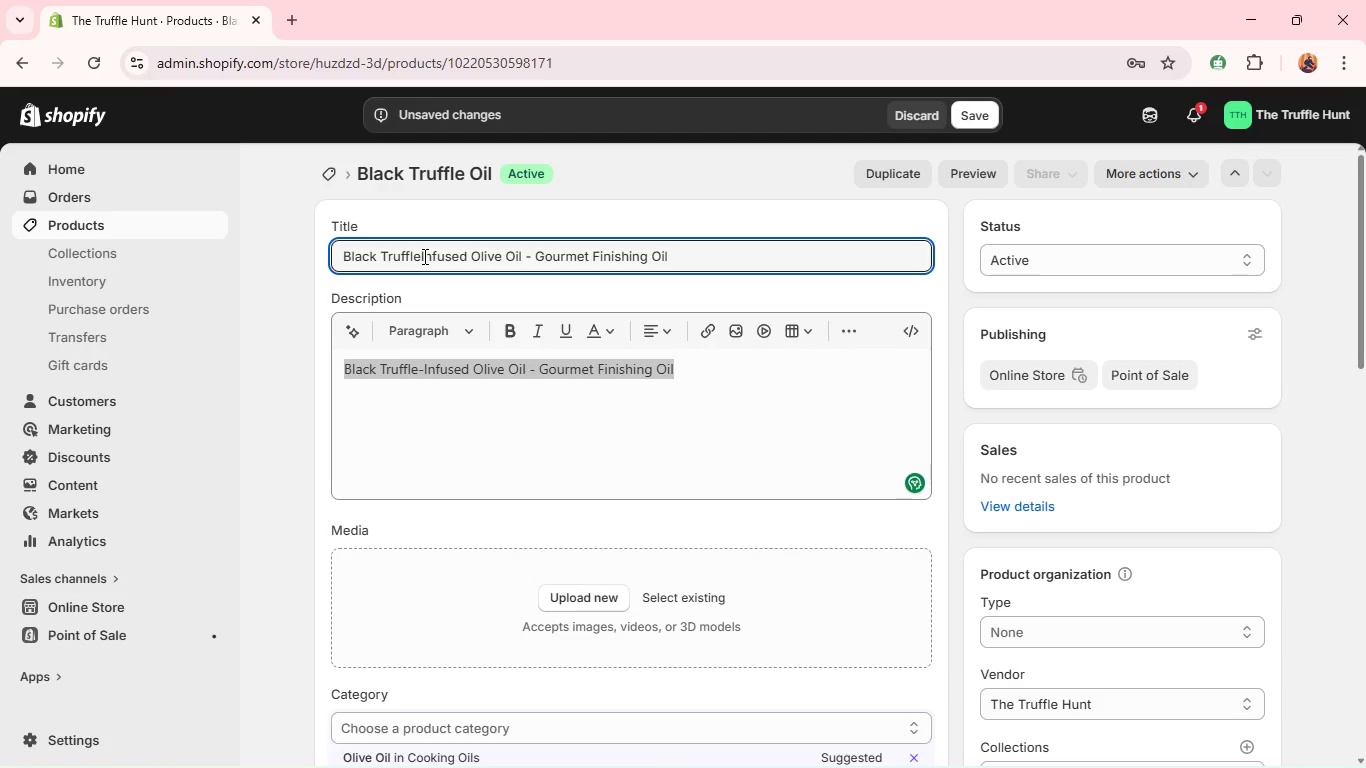 
key(Backspace)
 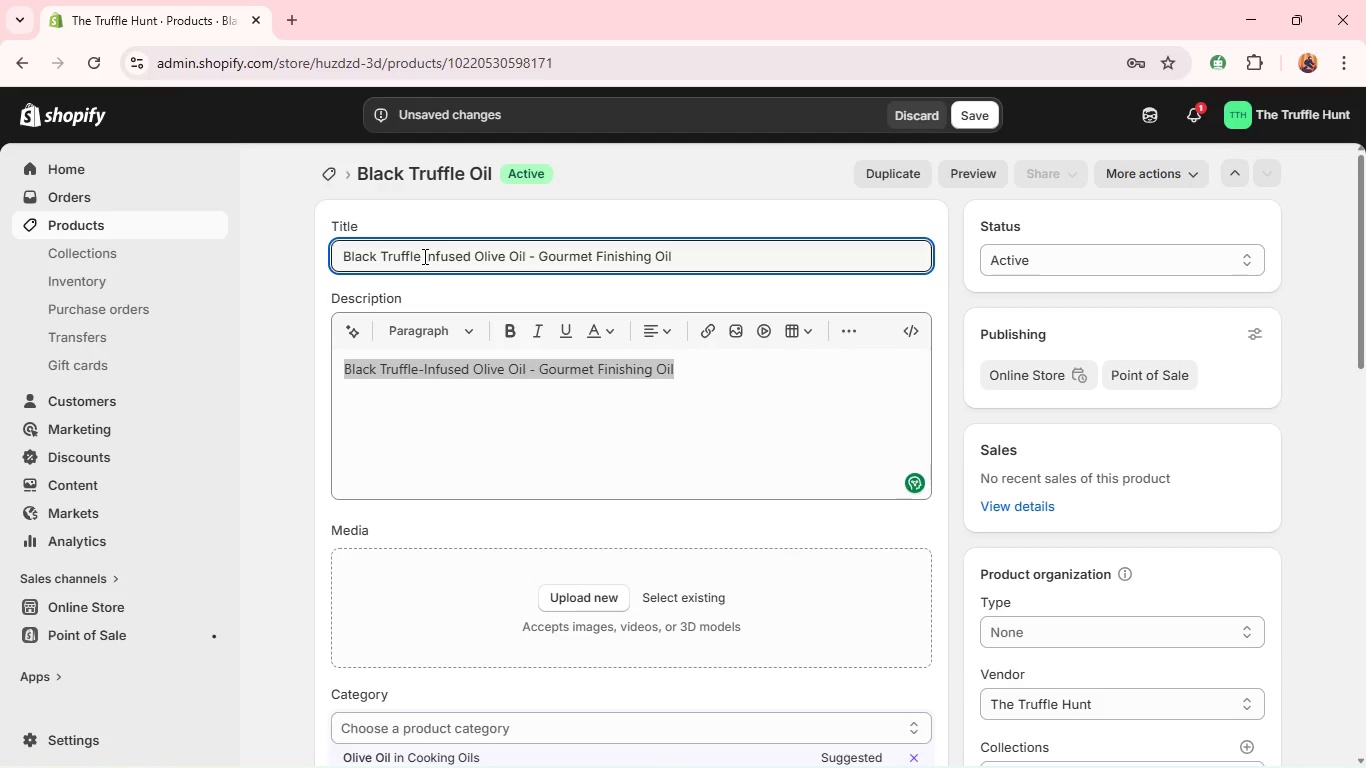 
key(Space)
 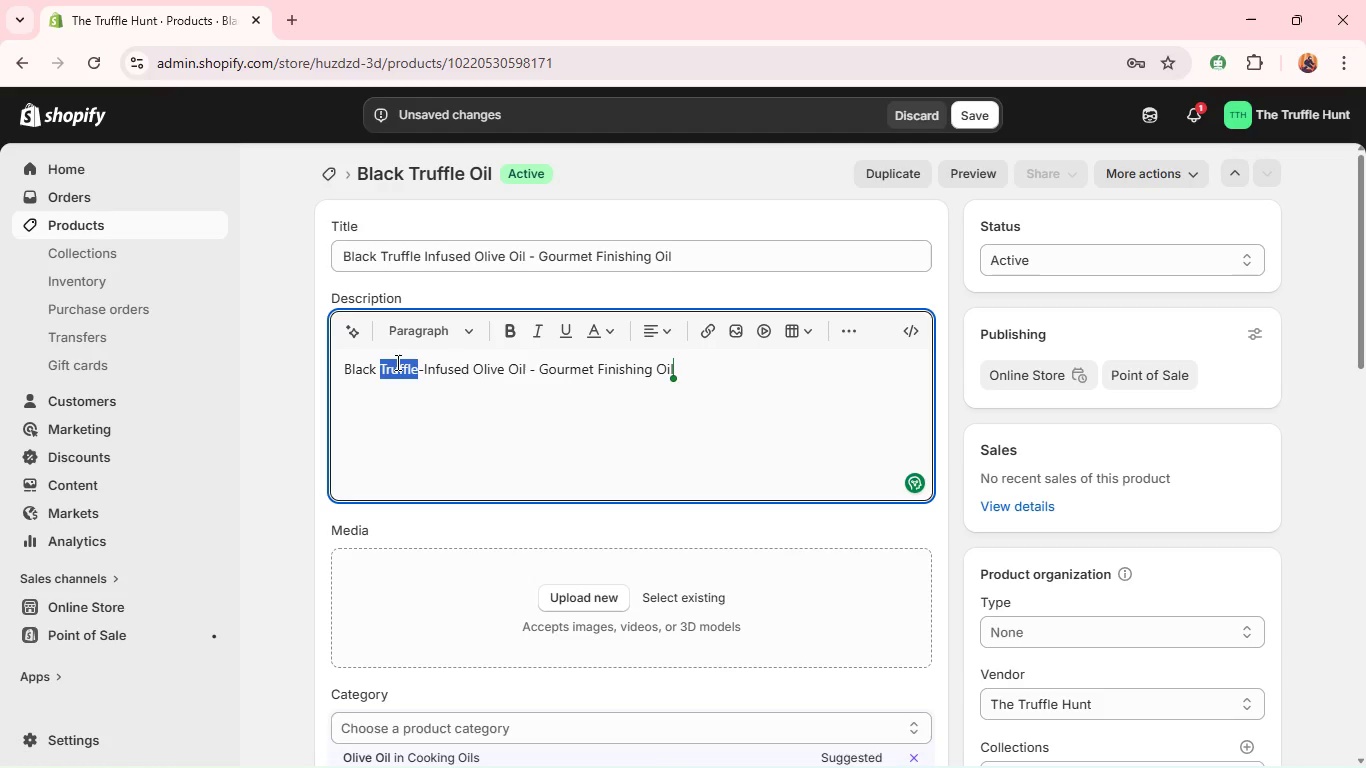 
double_click([396, 362])
 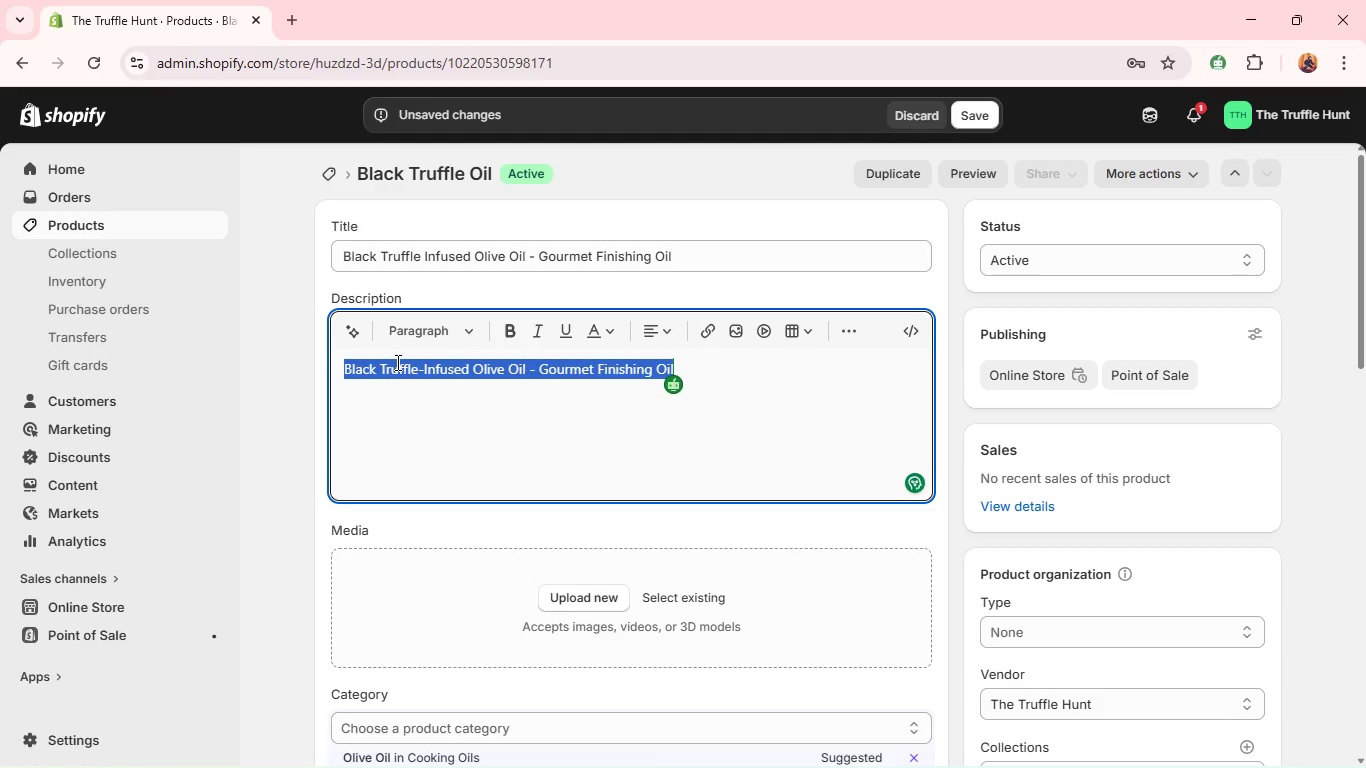 
triple_click([396, 362])
 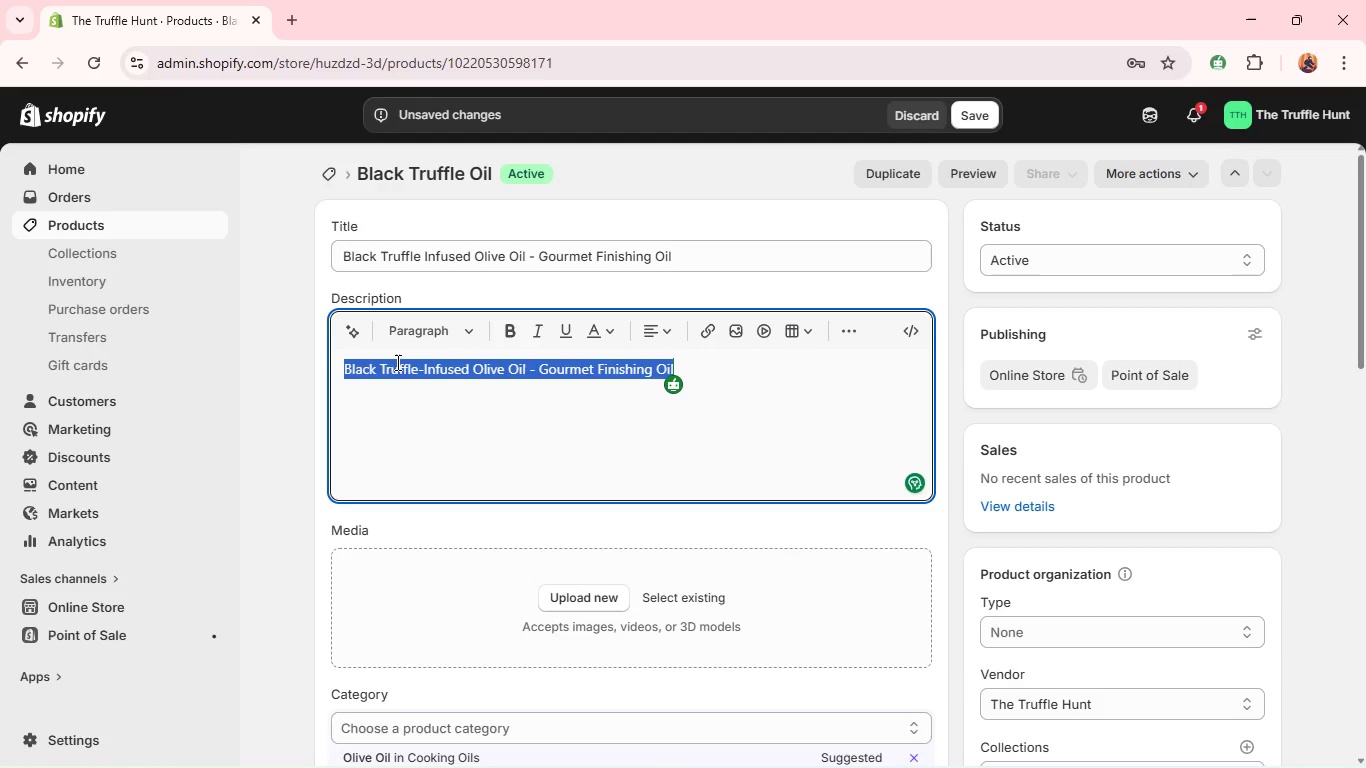 
hold_key(key=ShiftLeft, duration=0.47)
 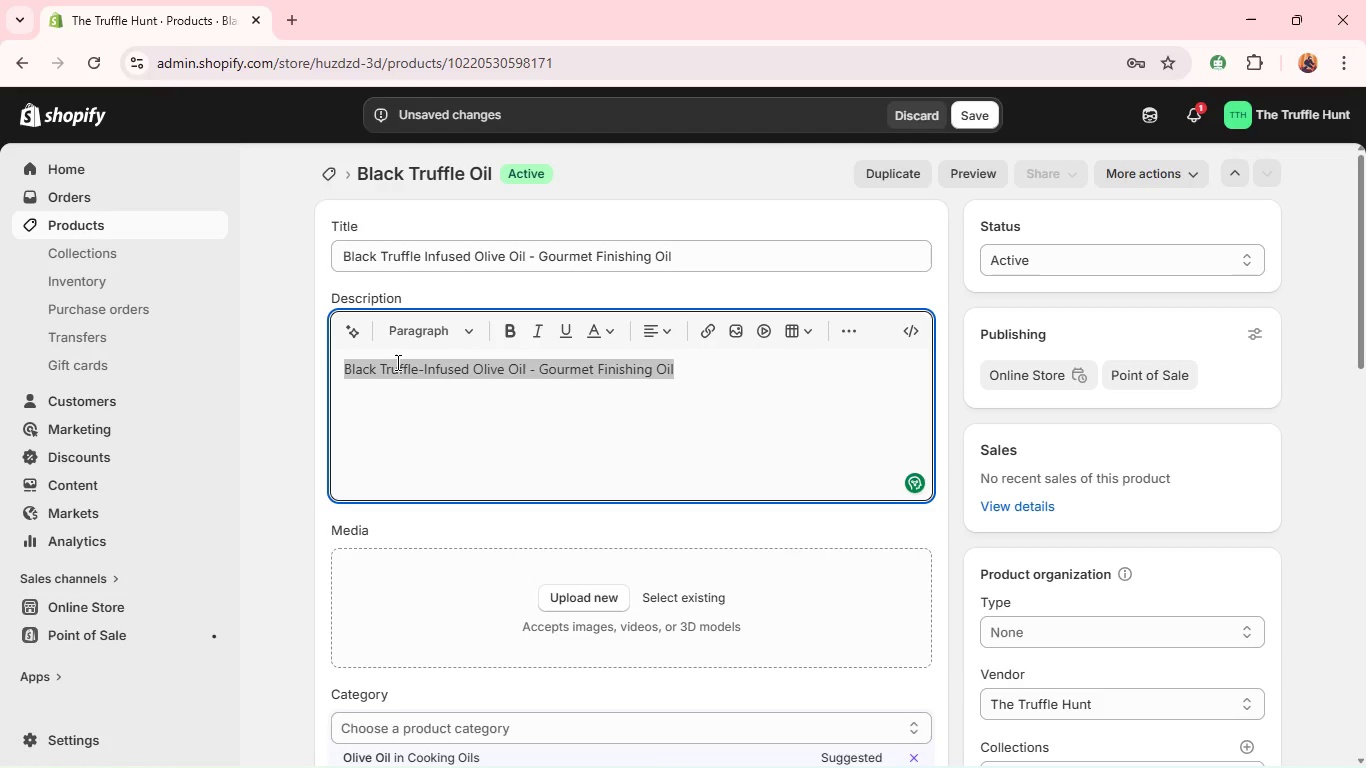 
key(Control+E)
 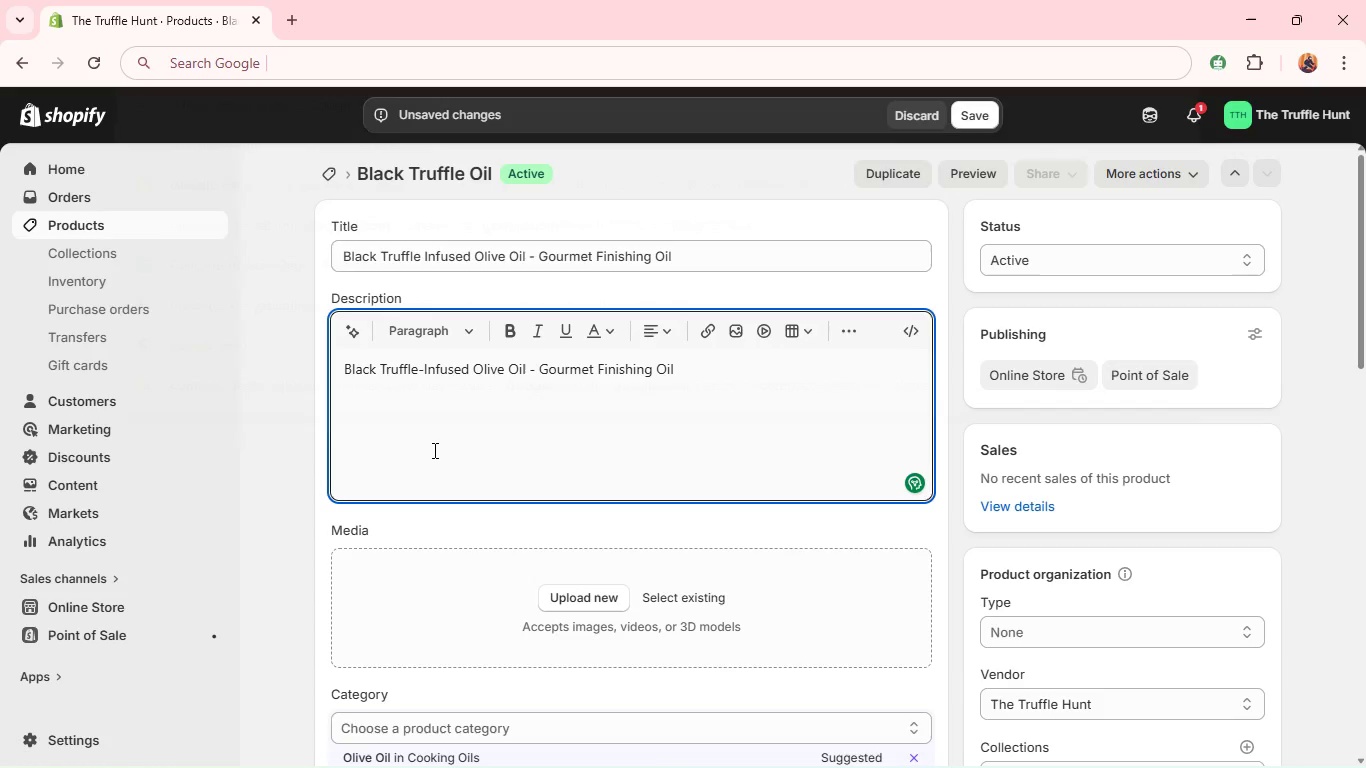 
left_click([433, 450])
 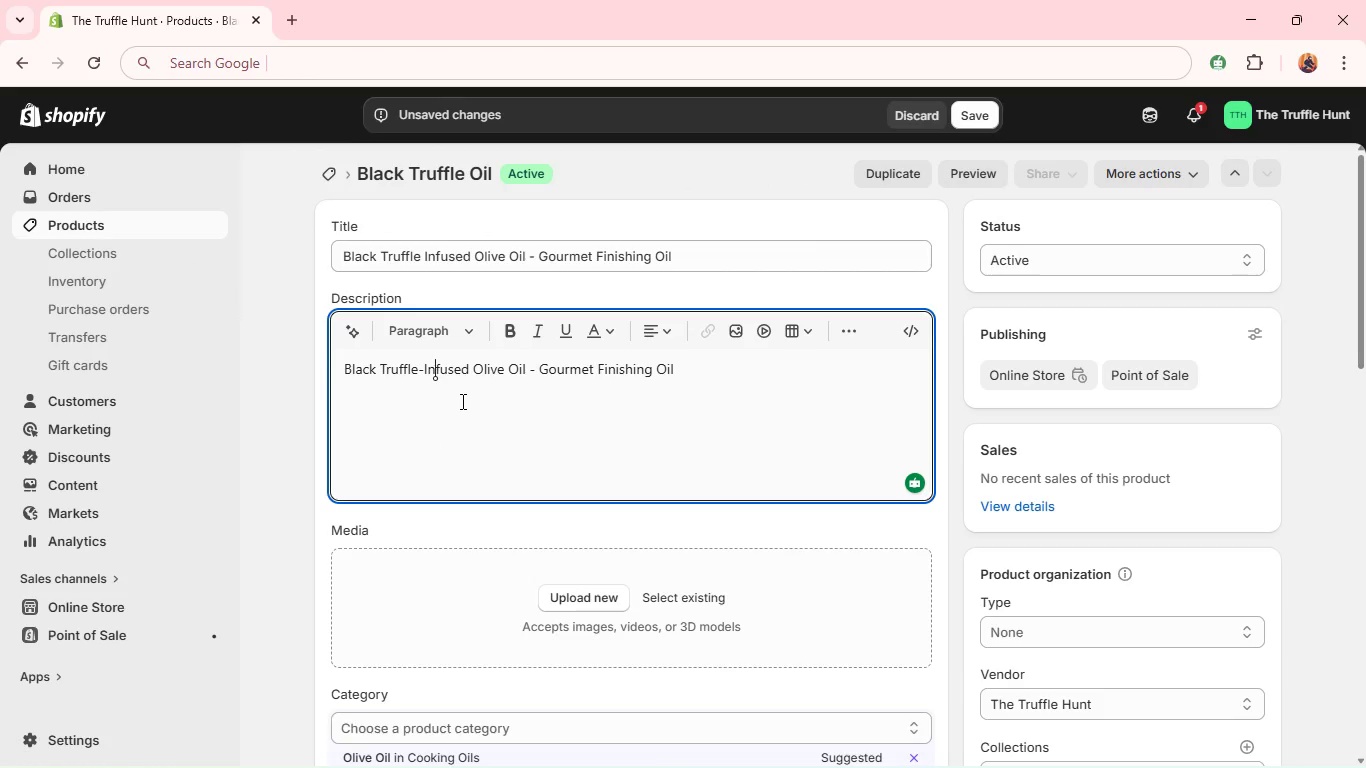 
left_click([461, 401])
 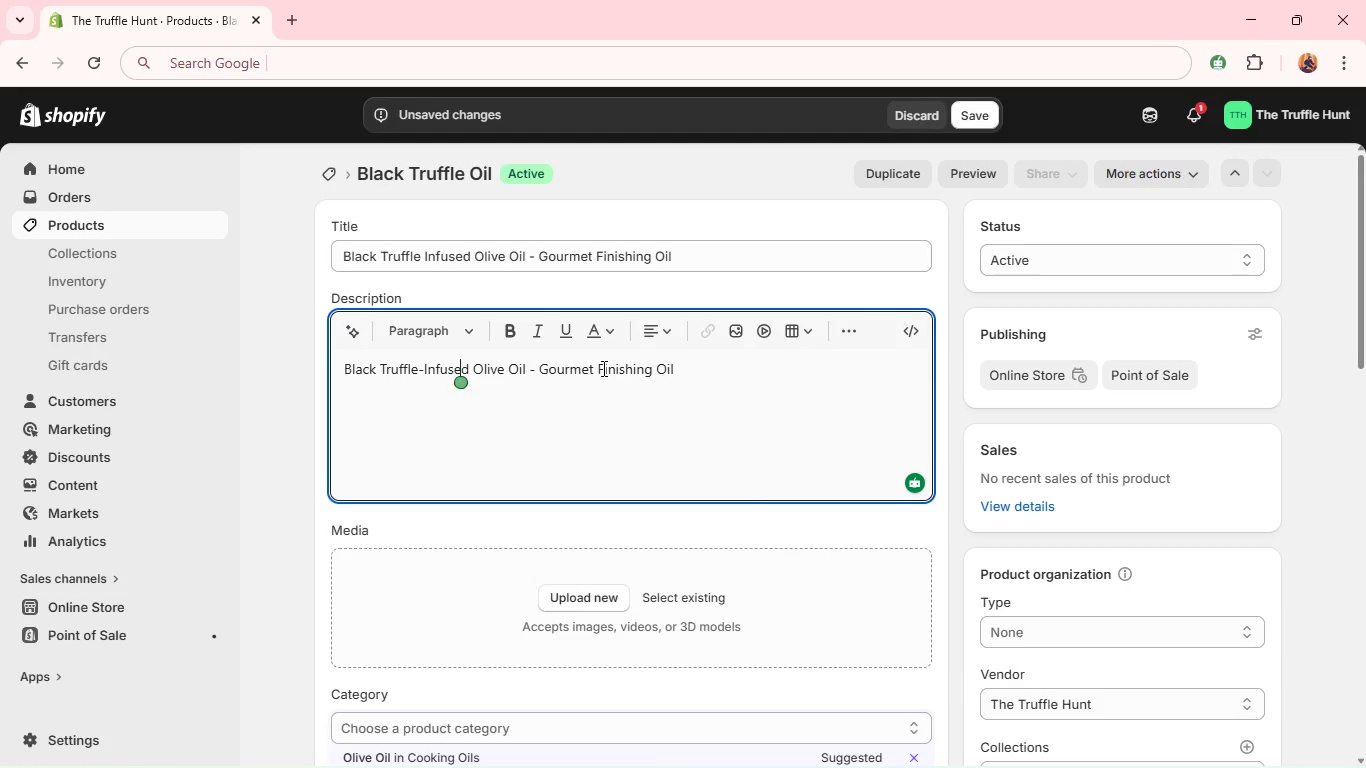 
double_click([602, 368])
 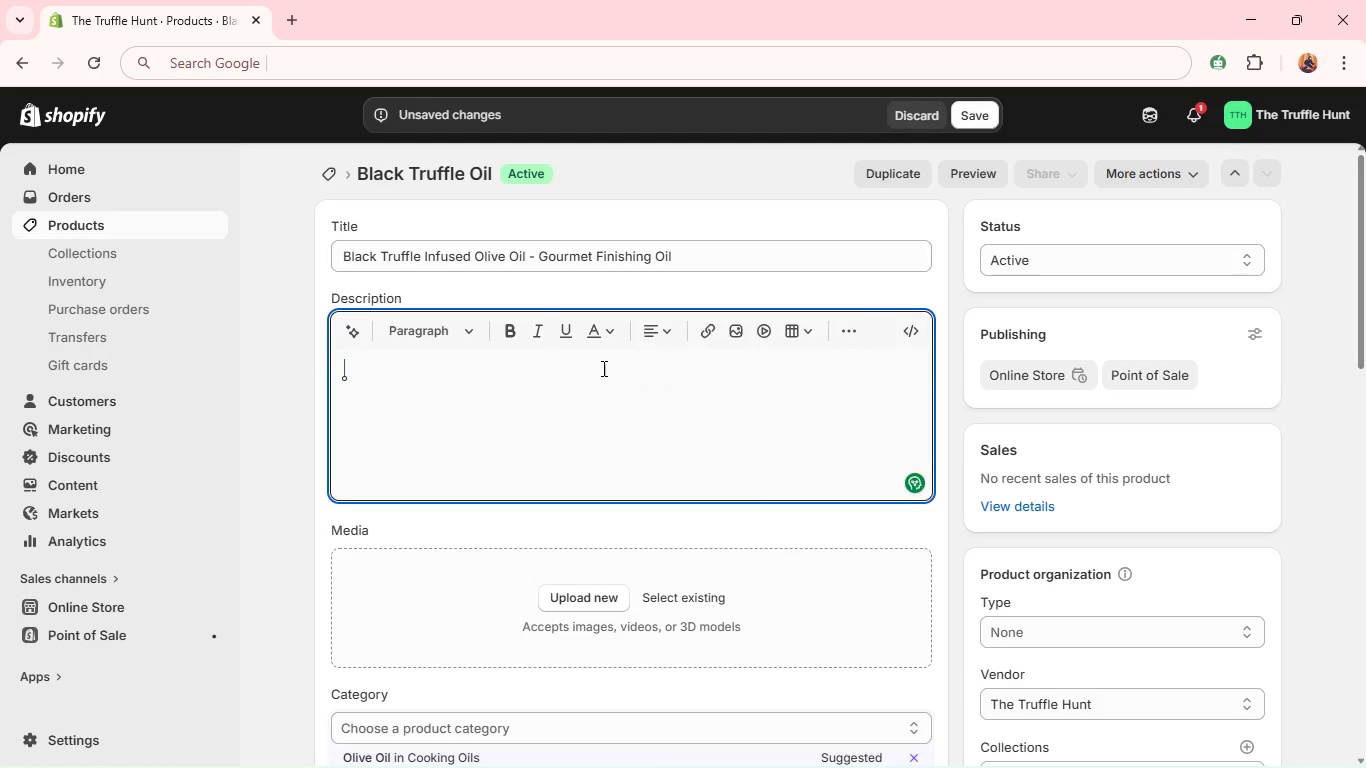 
triple_click([602, 368])
 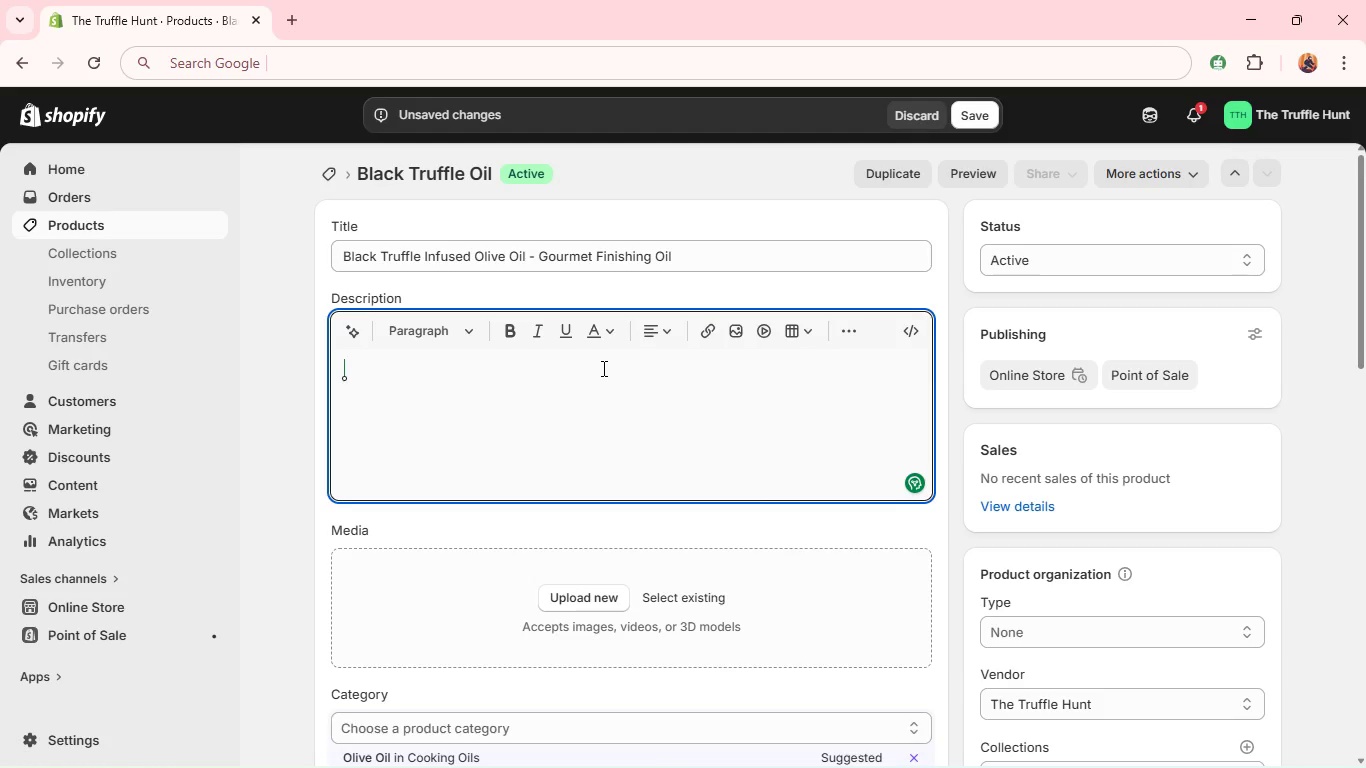 
triple_click([602, 368])
 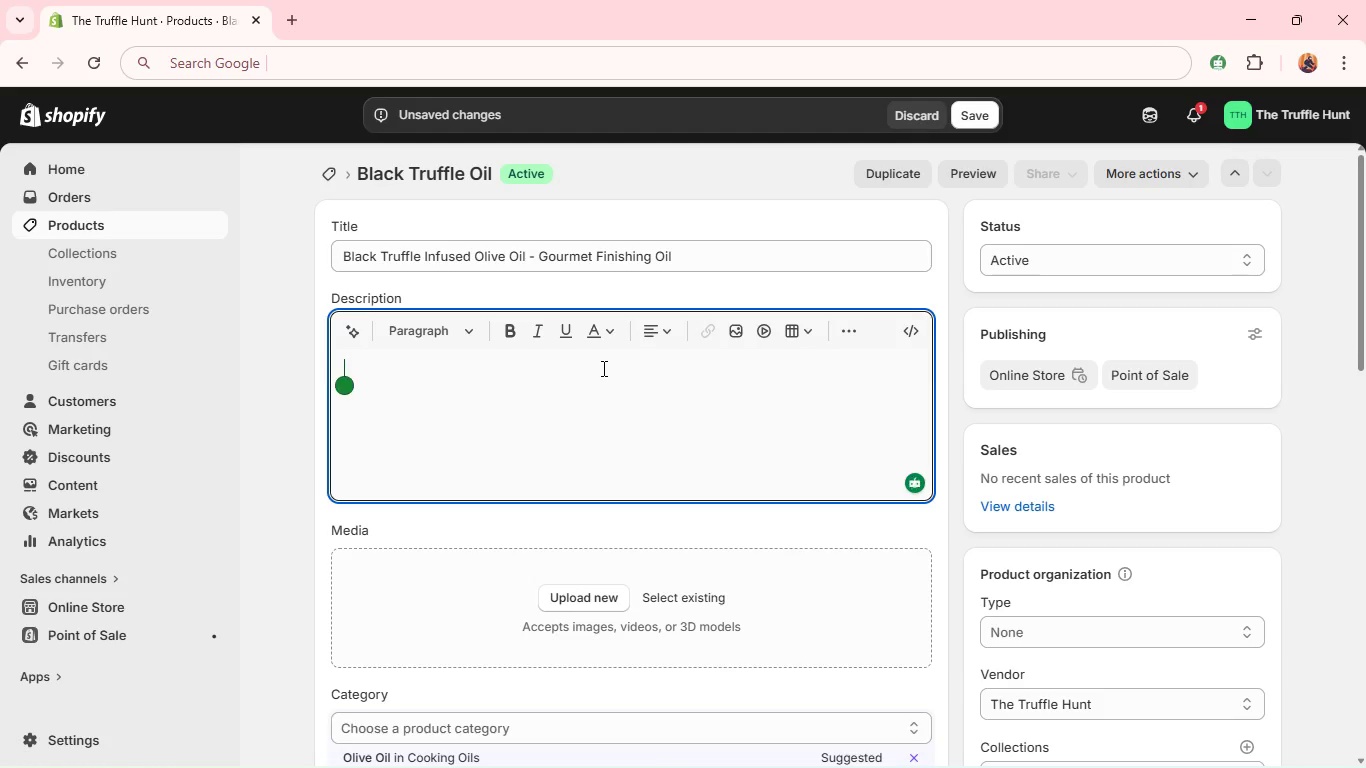 
key(Backspace)
 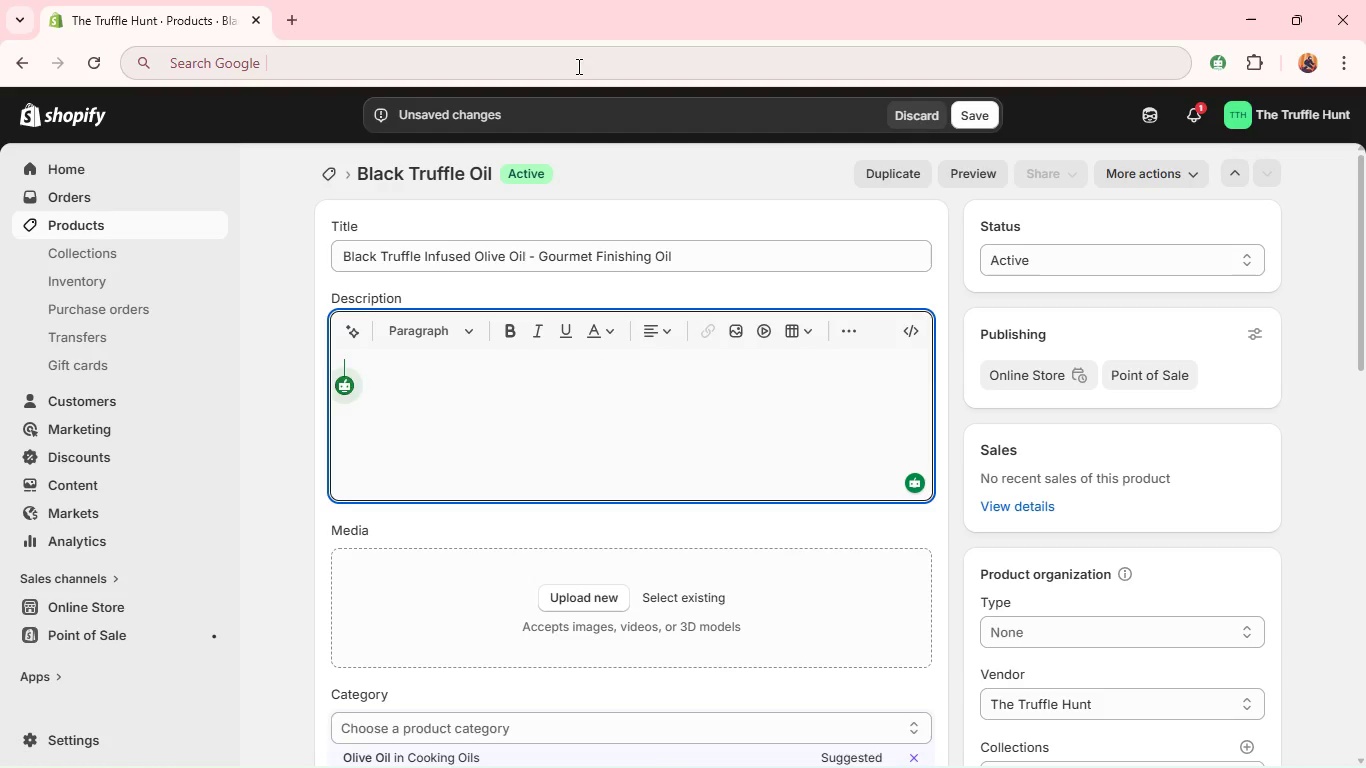 
left_click([577, 66])
 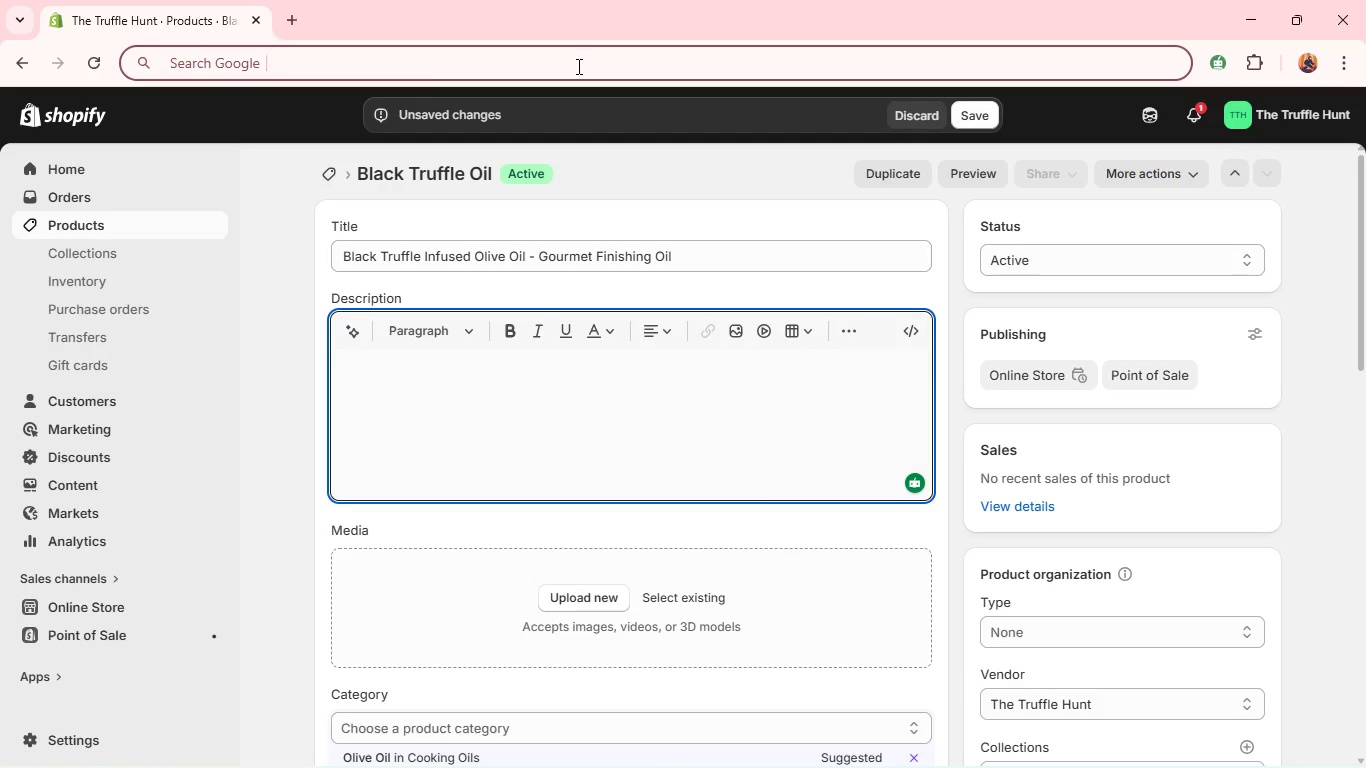 
key(Control+Z)
 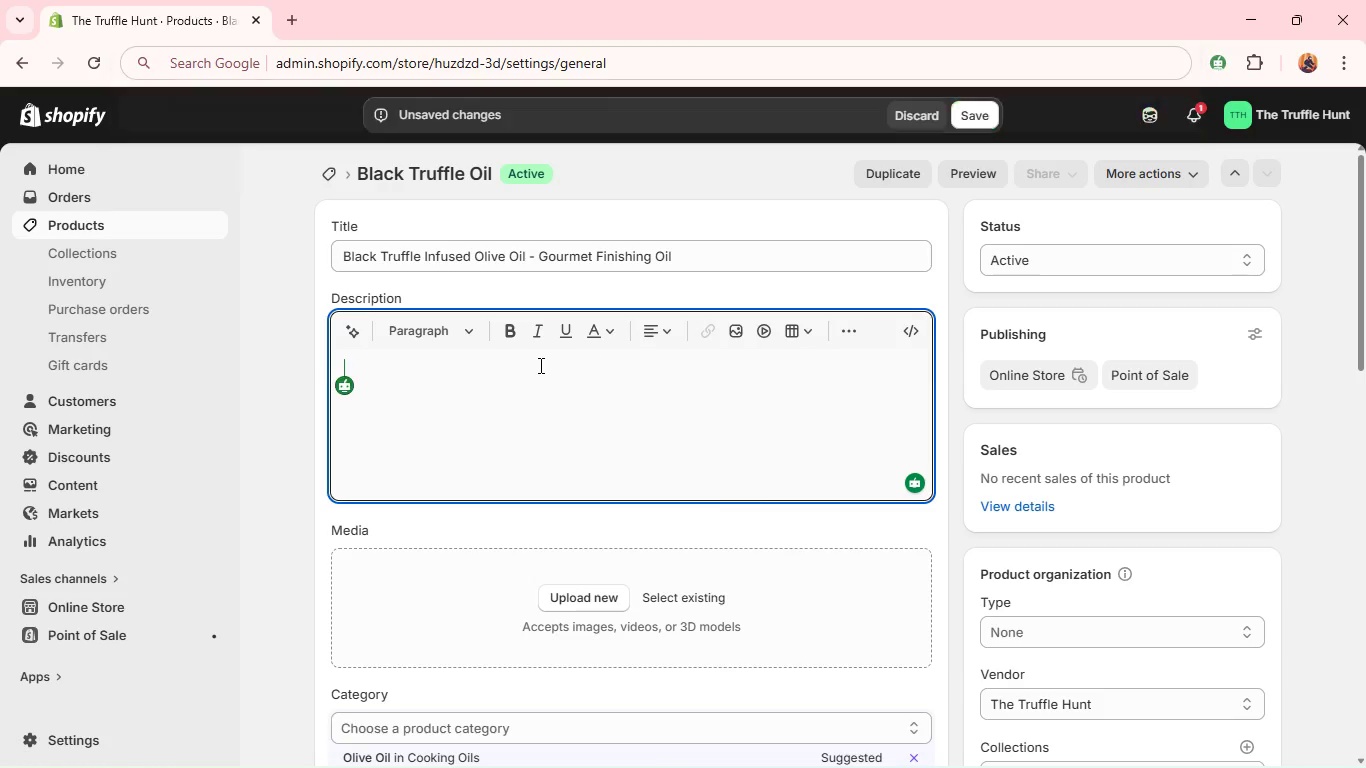 
left_click([539, 365])
 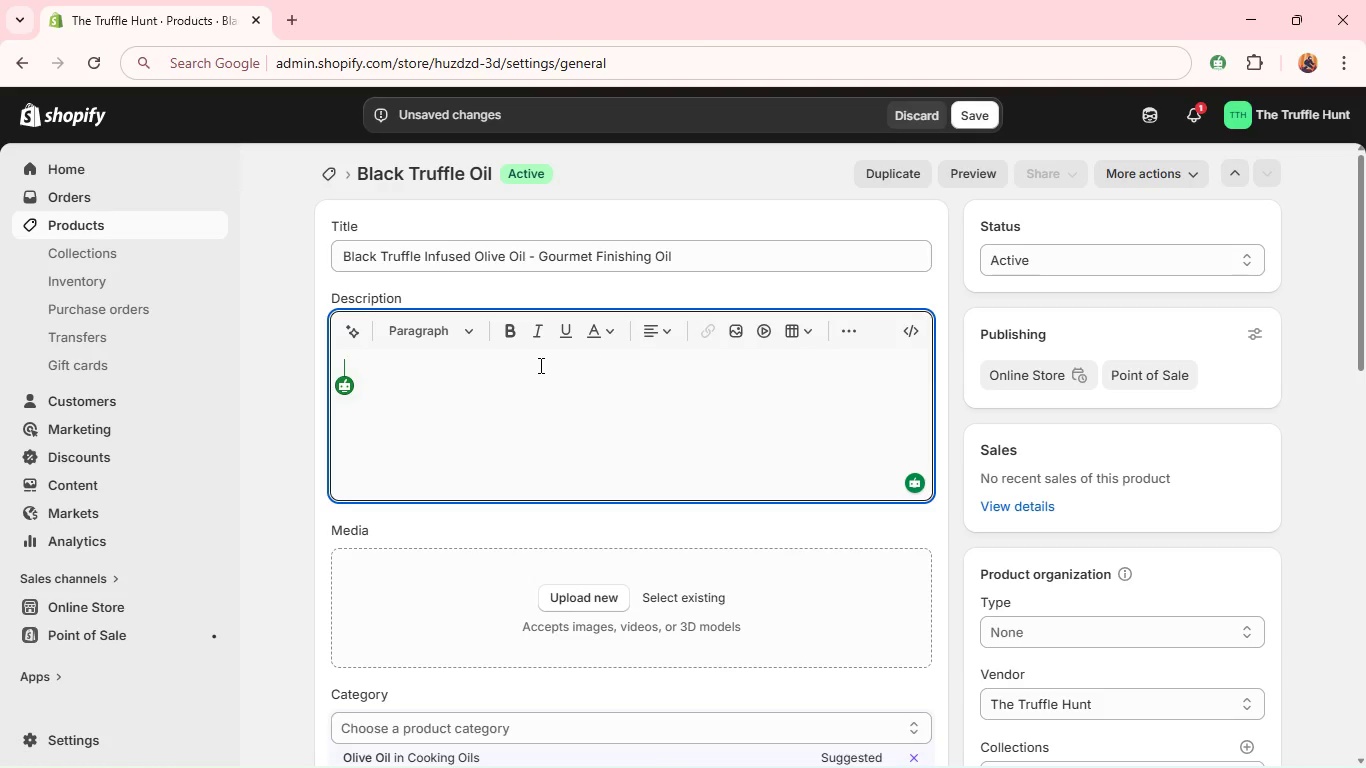 
type(Elevate your dishes with this luxurious black truffle infused olive oil. Crafted for gourmet cooking, it delivers a rich )
key(Backspace)
type(, earthy aroma perfect for pasta, ristto, steak, and riasted vegetable.)
key(Backspace)
type(s.)
 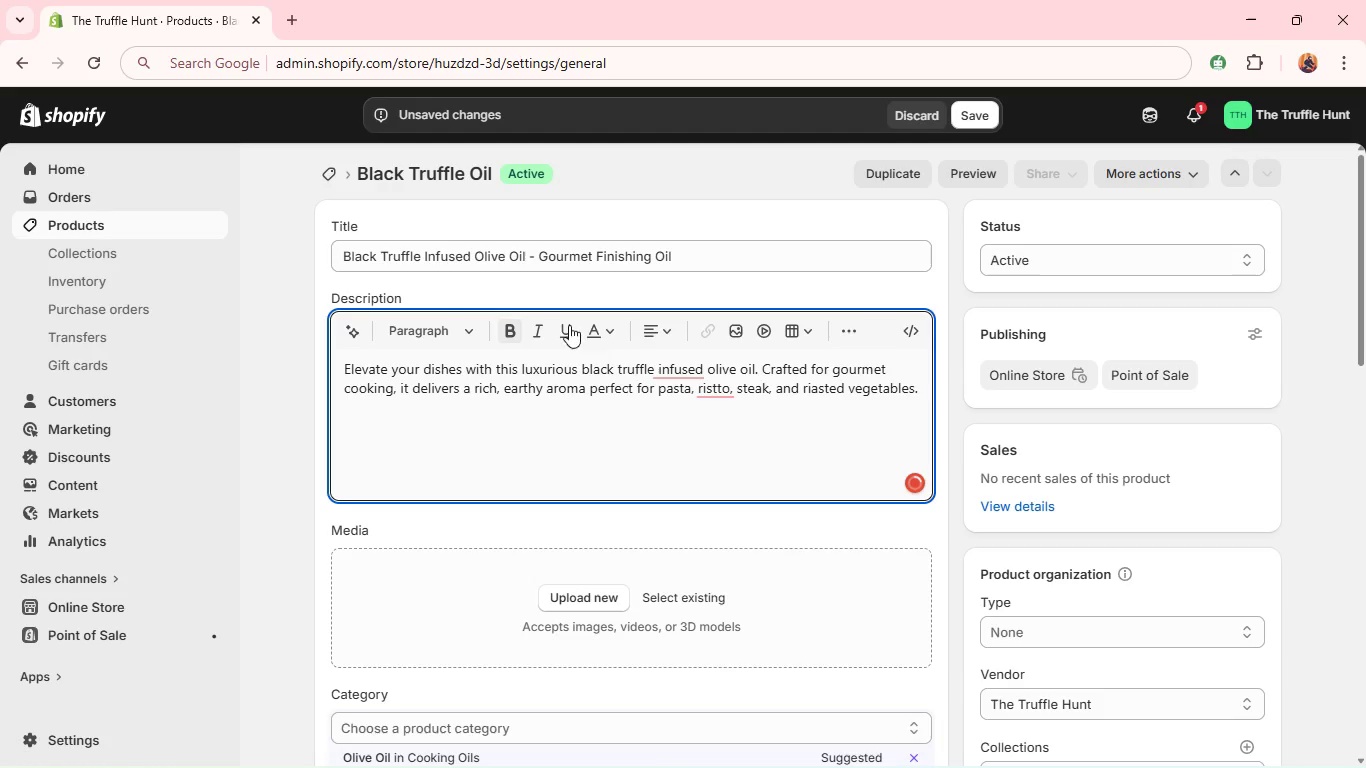 
left_click([684, 363])
 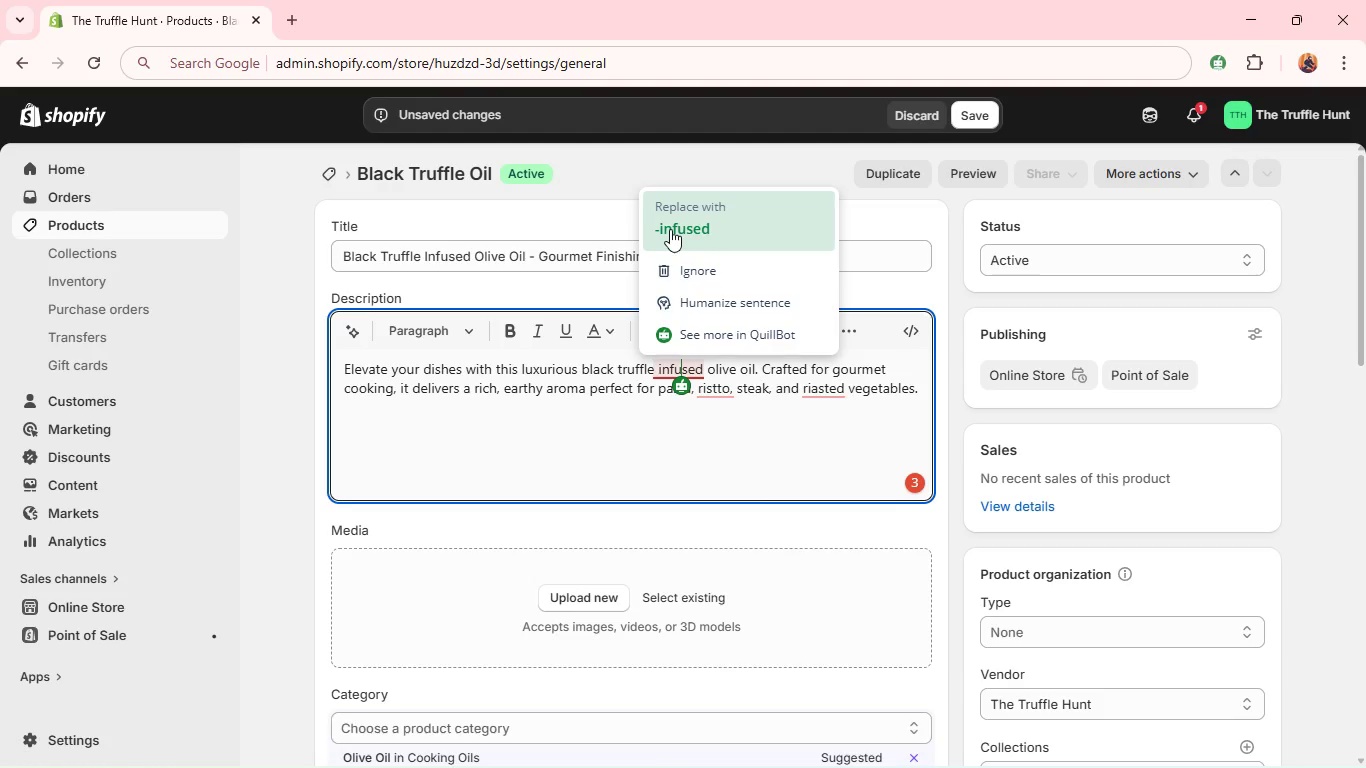 
left_click([670, 229])
 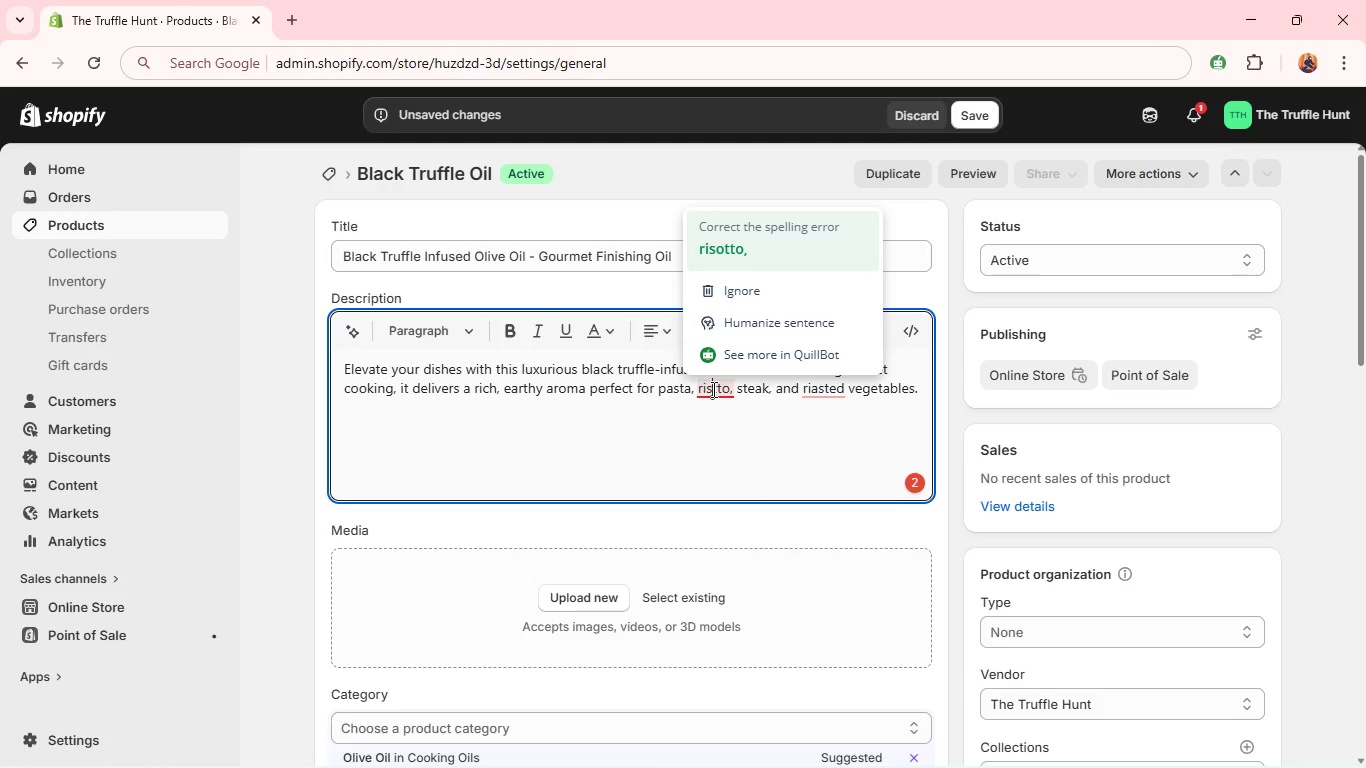 
left_click([712, 389])
 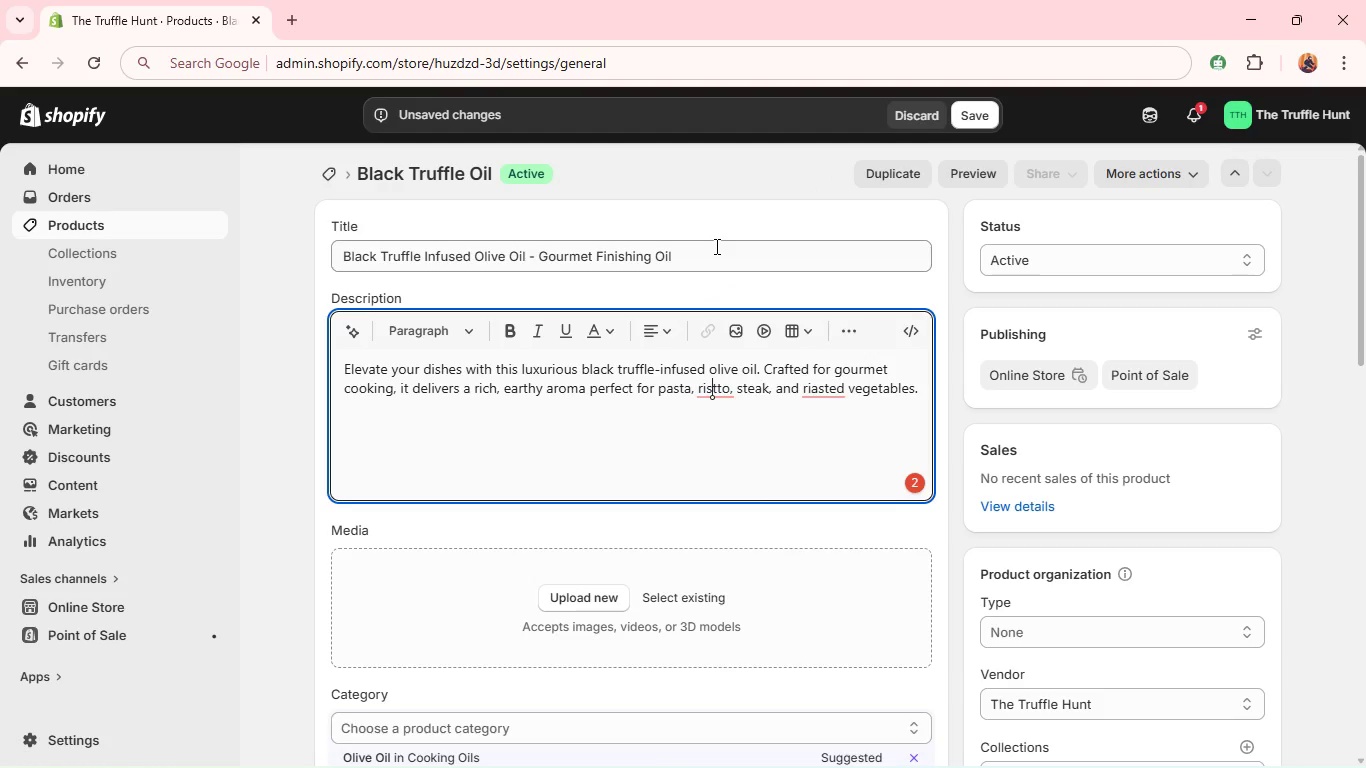 
left_click([715, 246])
 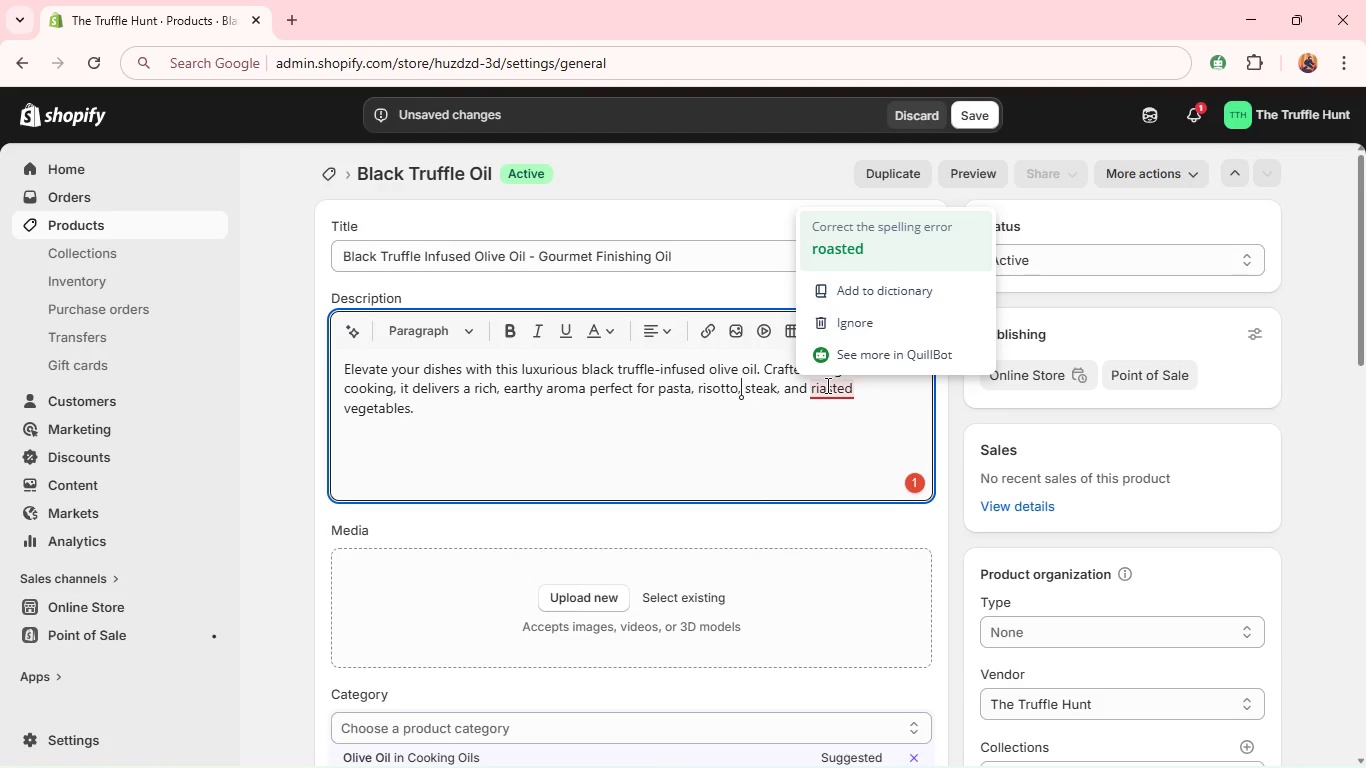 
left_click([826, 385])
 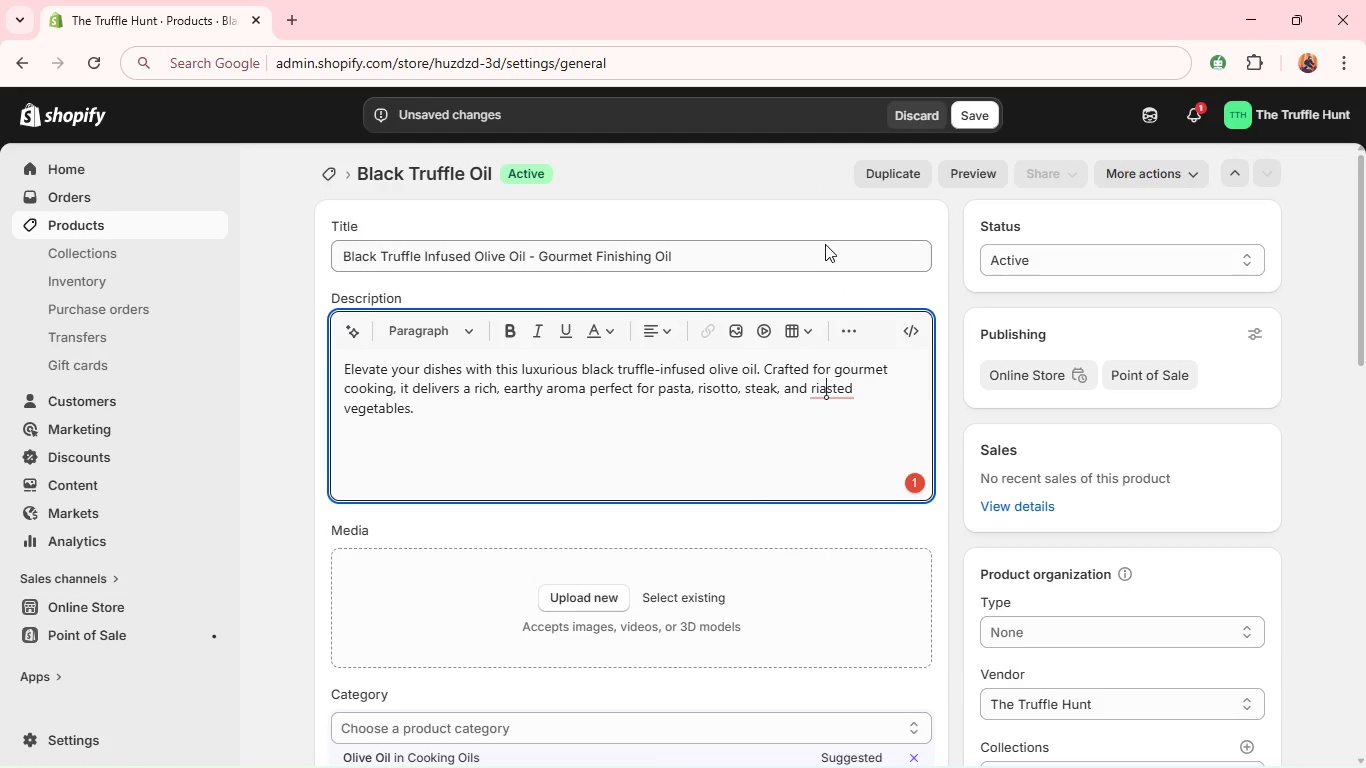 
left_click([825, 244])
 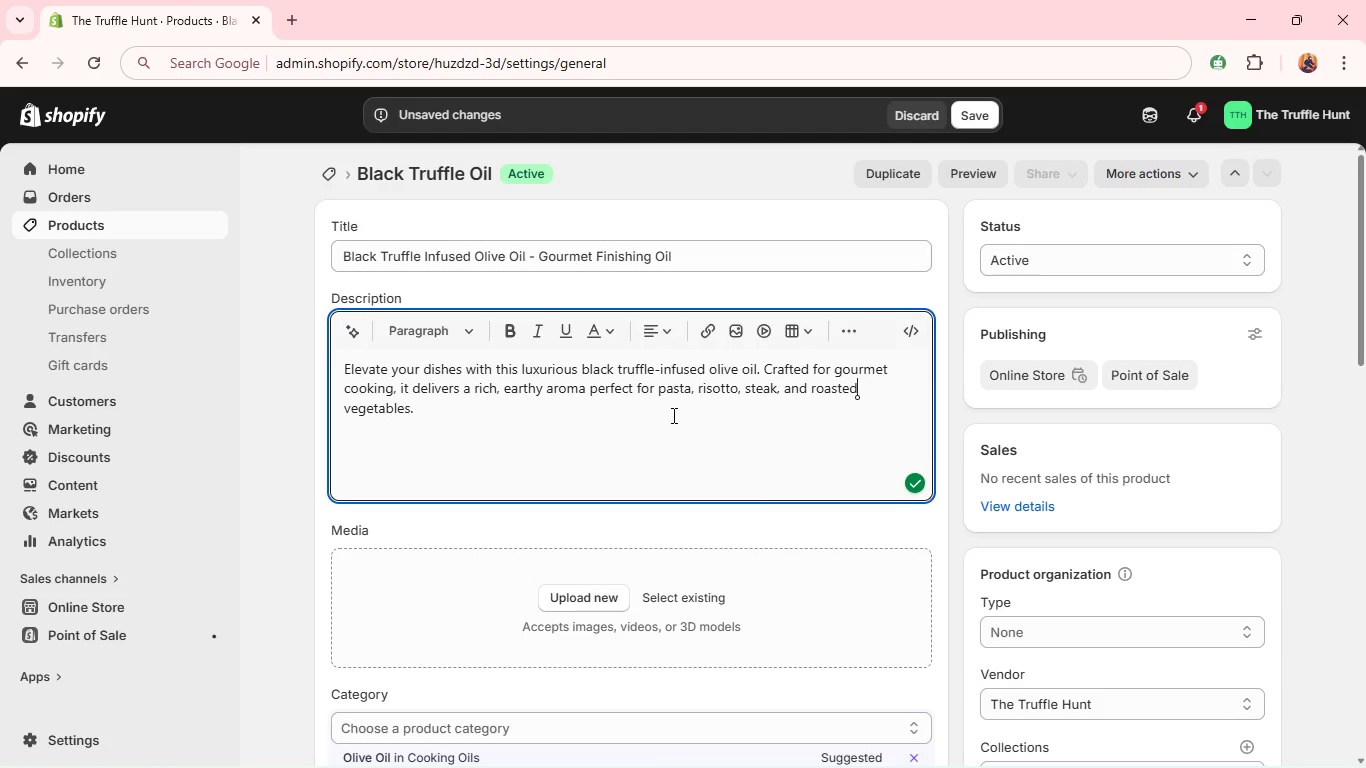 
left_click([672, 415])
 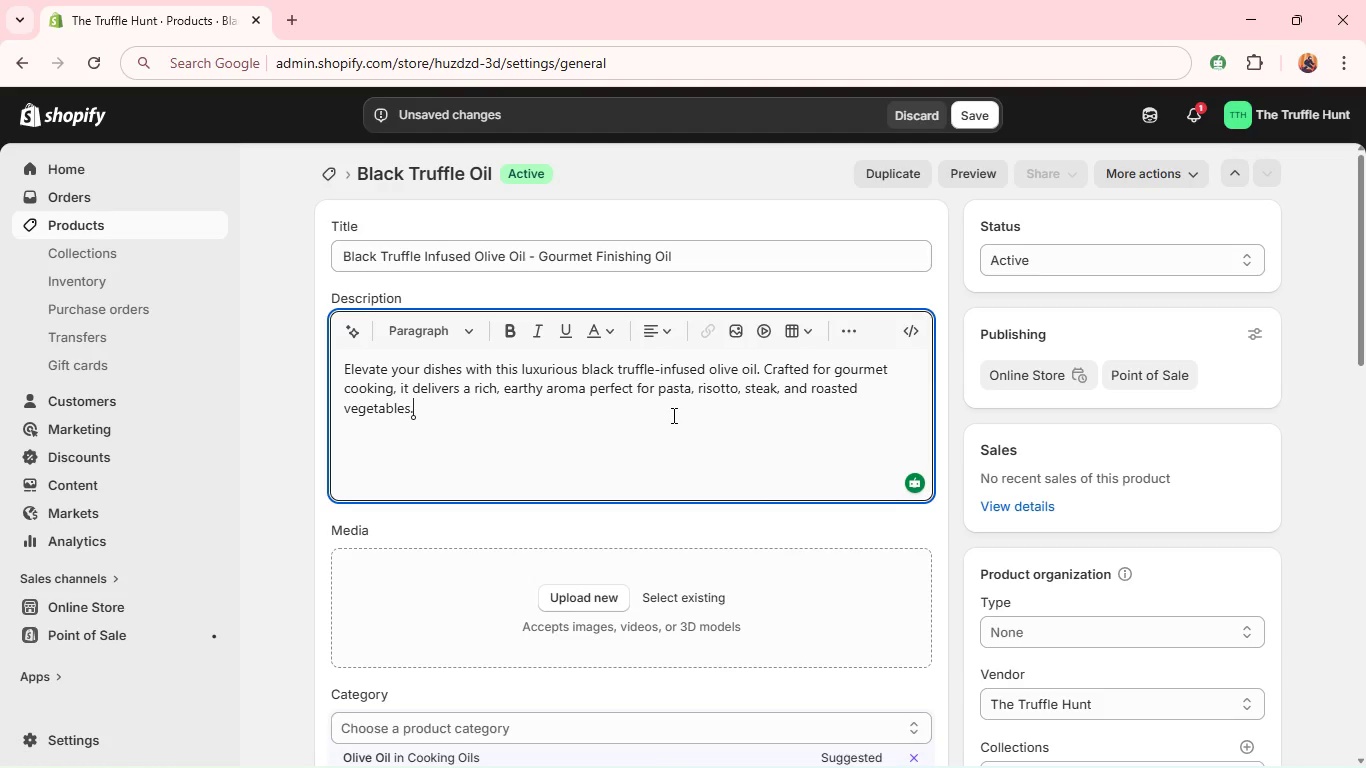 
type( A msu)
key(Backspace)
key(Backspace)
type(ust-have finishing oil for refined kitchens. )
 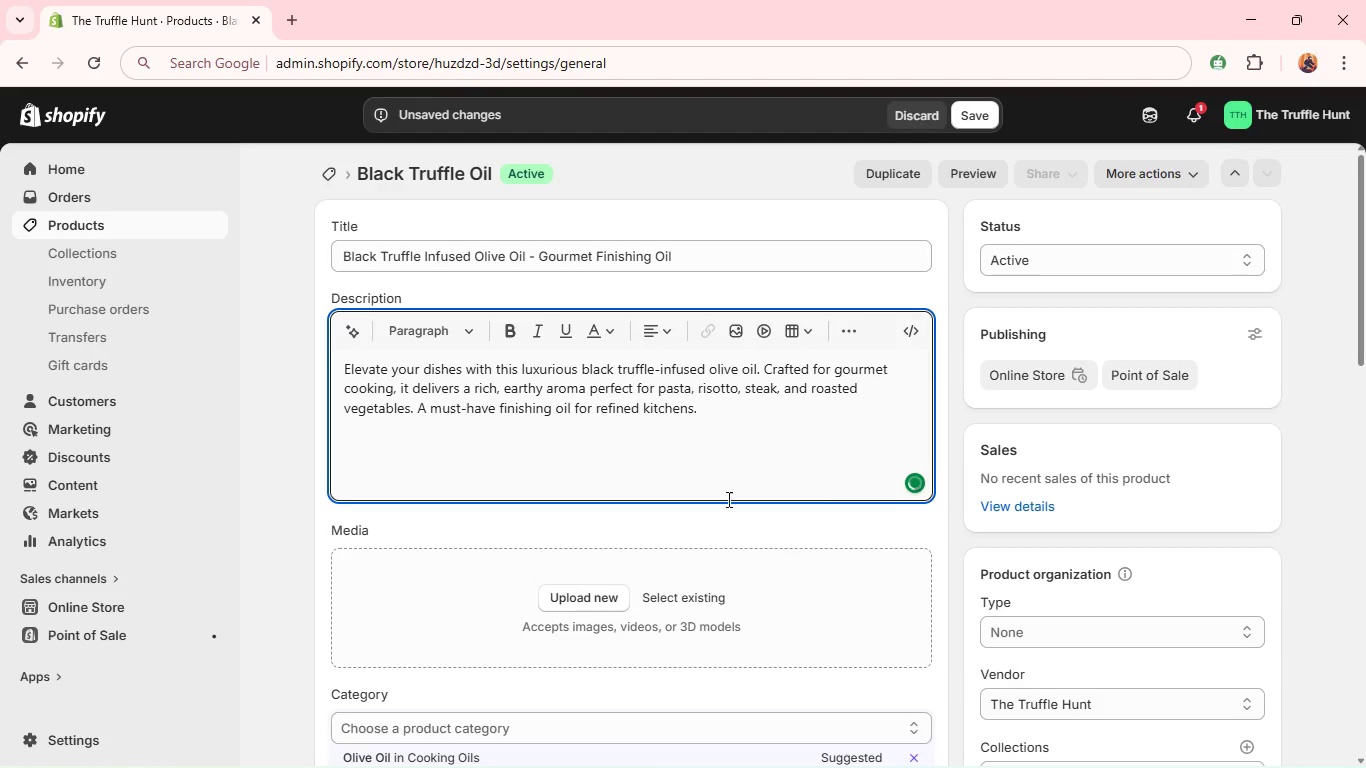 
key(Alt+Tab)
 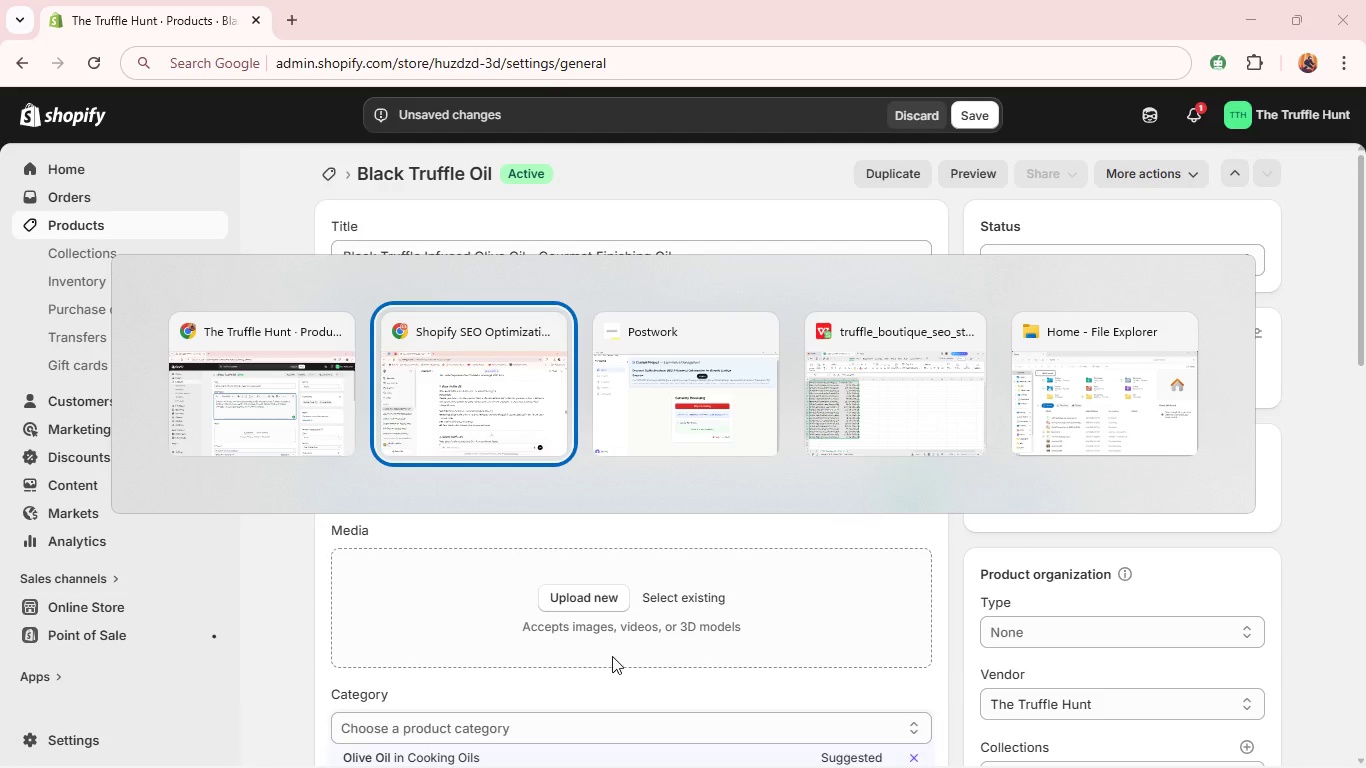 
key(Alt+Tab)